 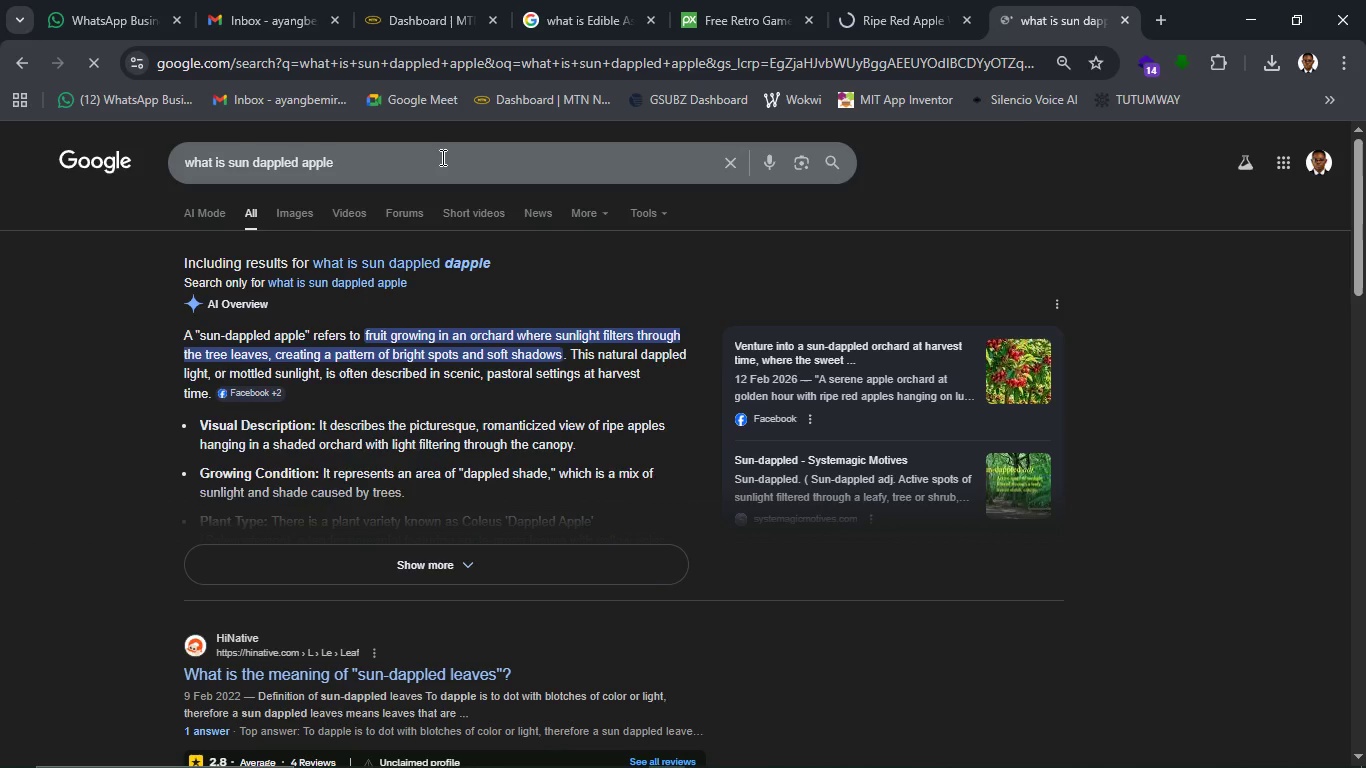 
left_click([104, 67])
 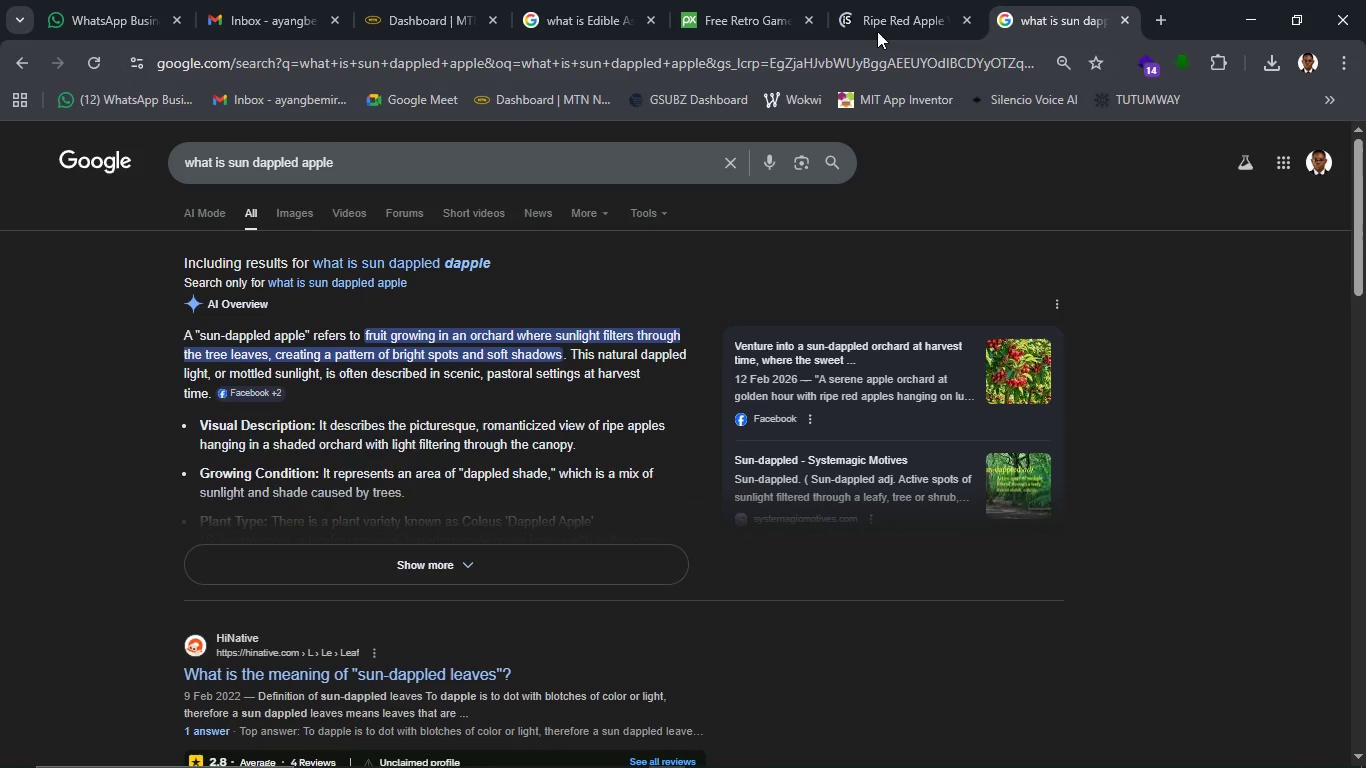 
left_click([880, 28])
 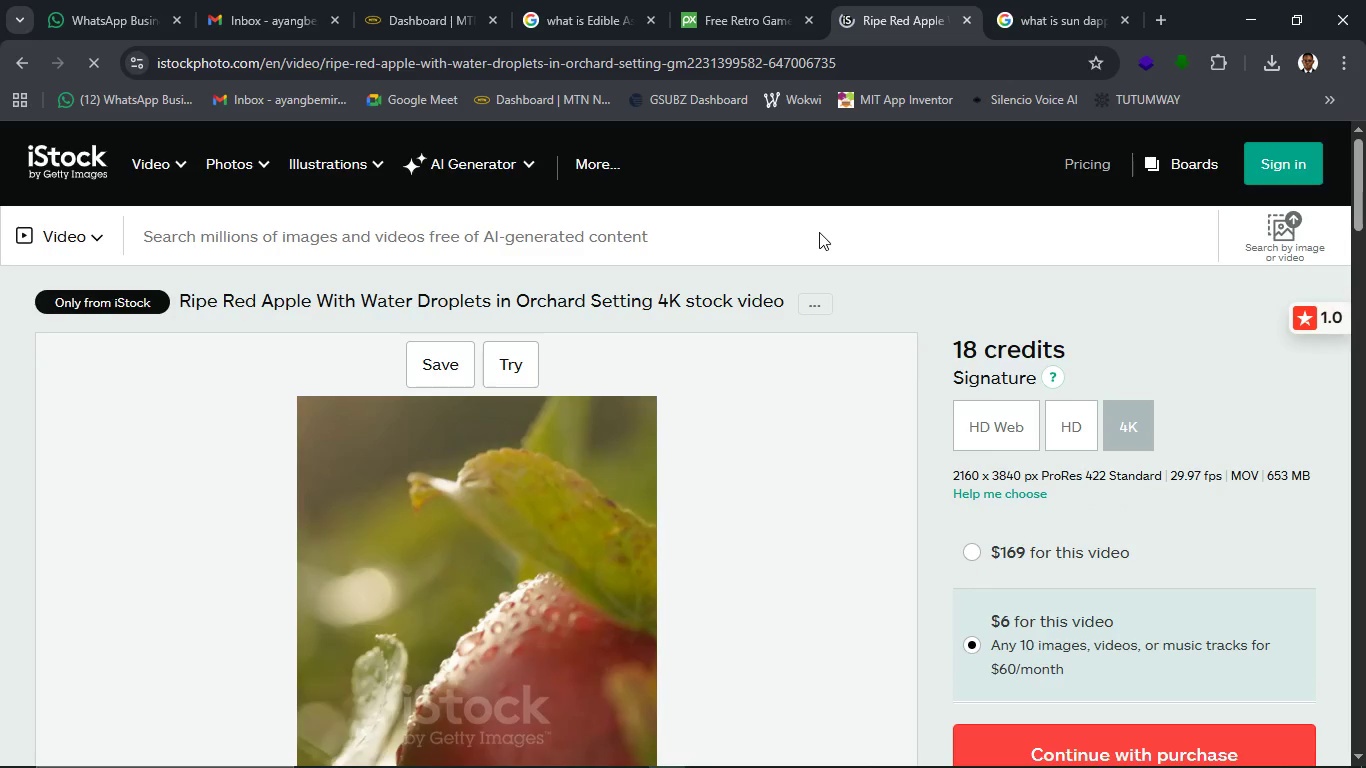 
scroll: coordinate [808, 410], scroll_direction: down, amount: 3.0
 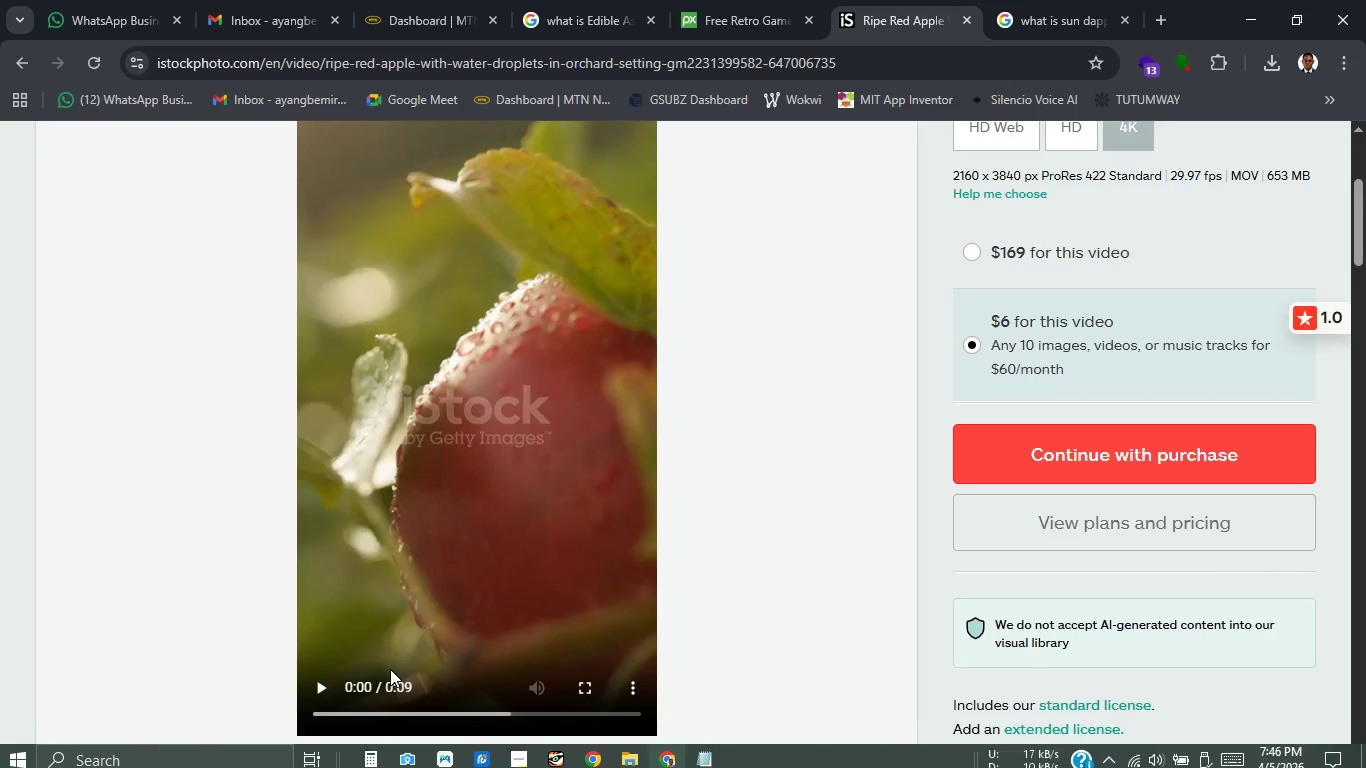 
wait(5.96)
 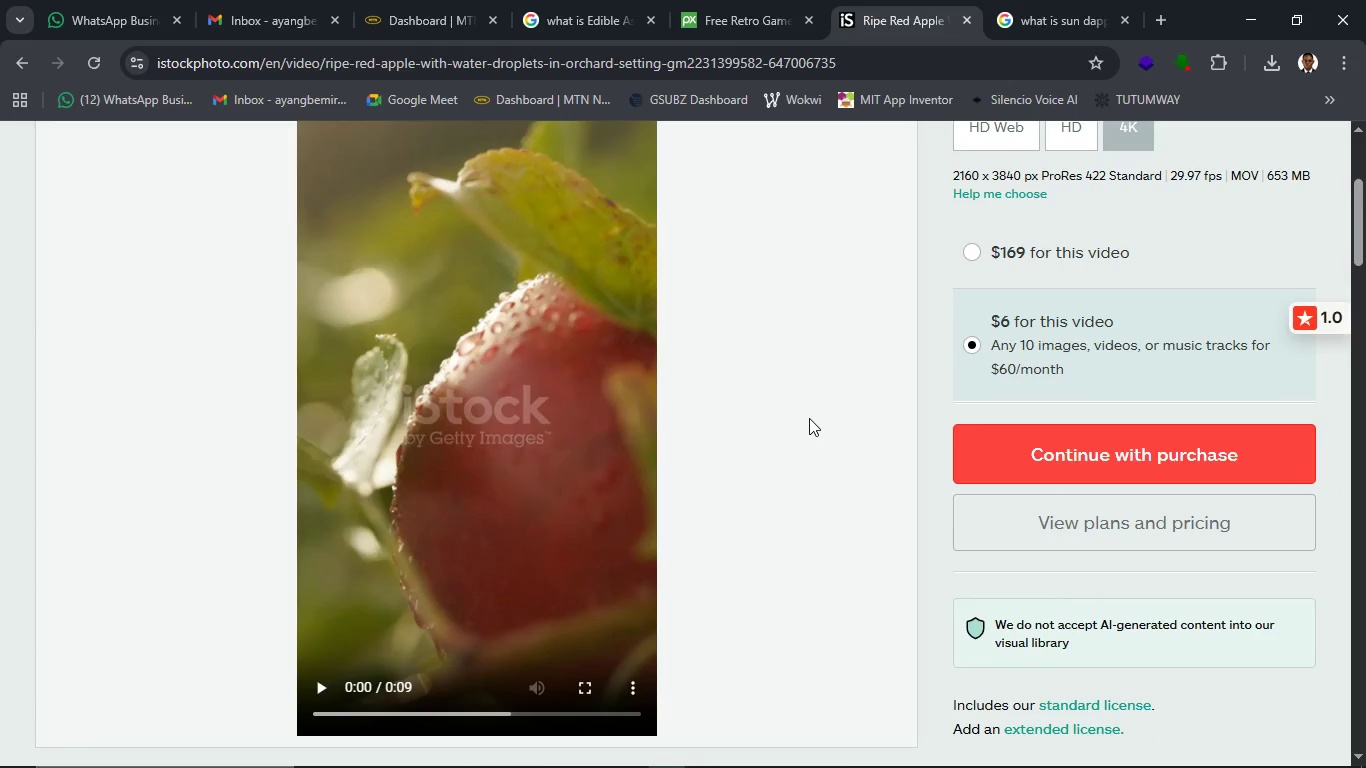 
left_click([326, 685])
 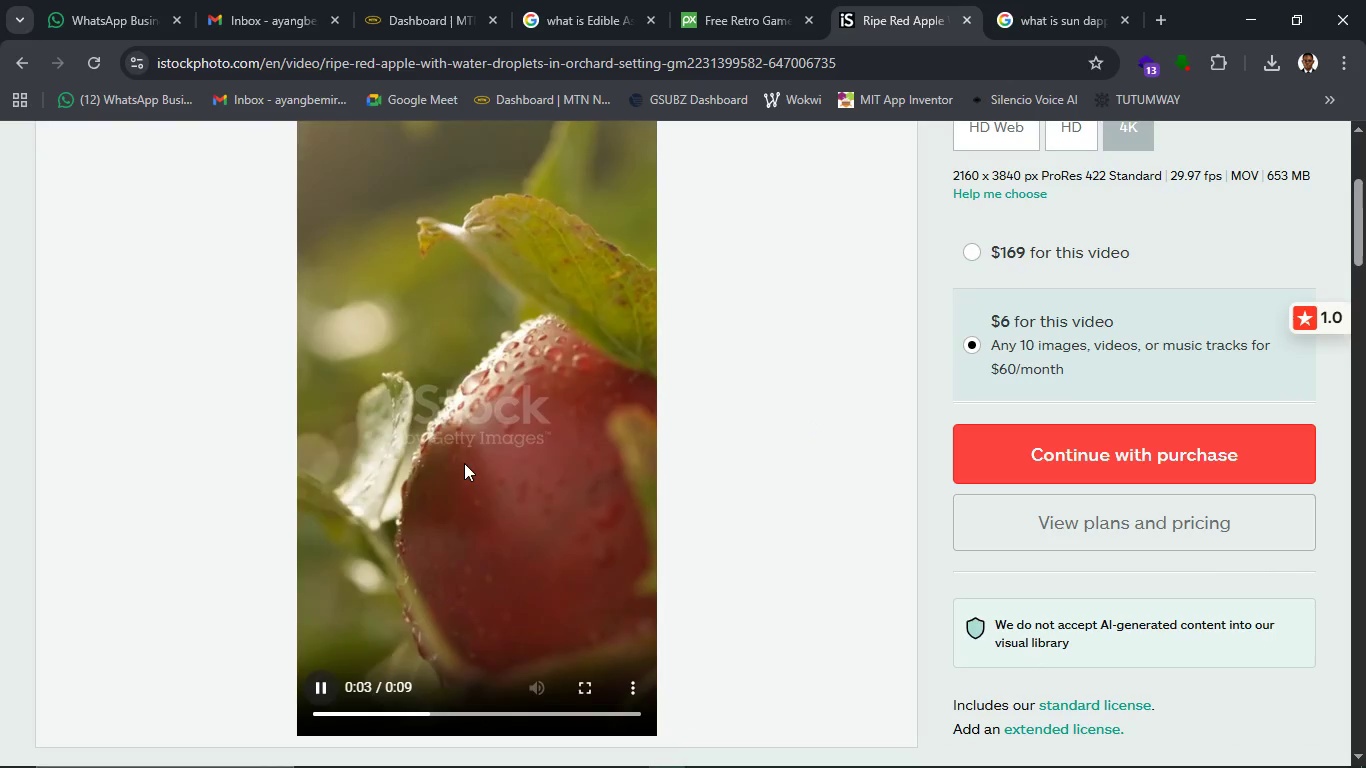 
wait(8.31)
 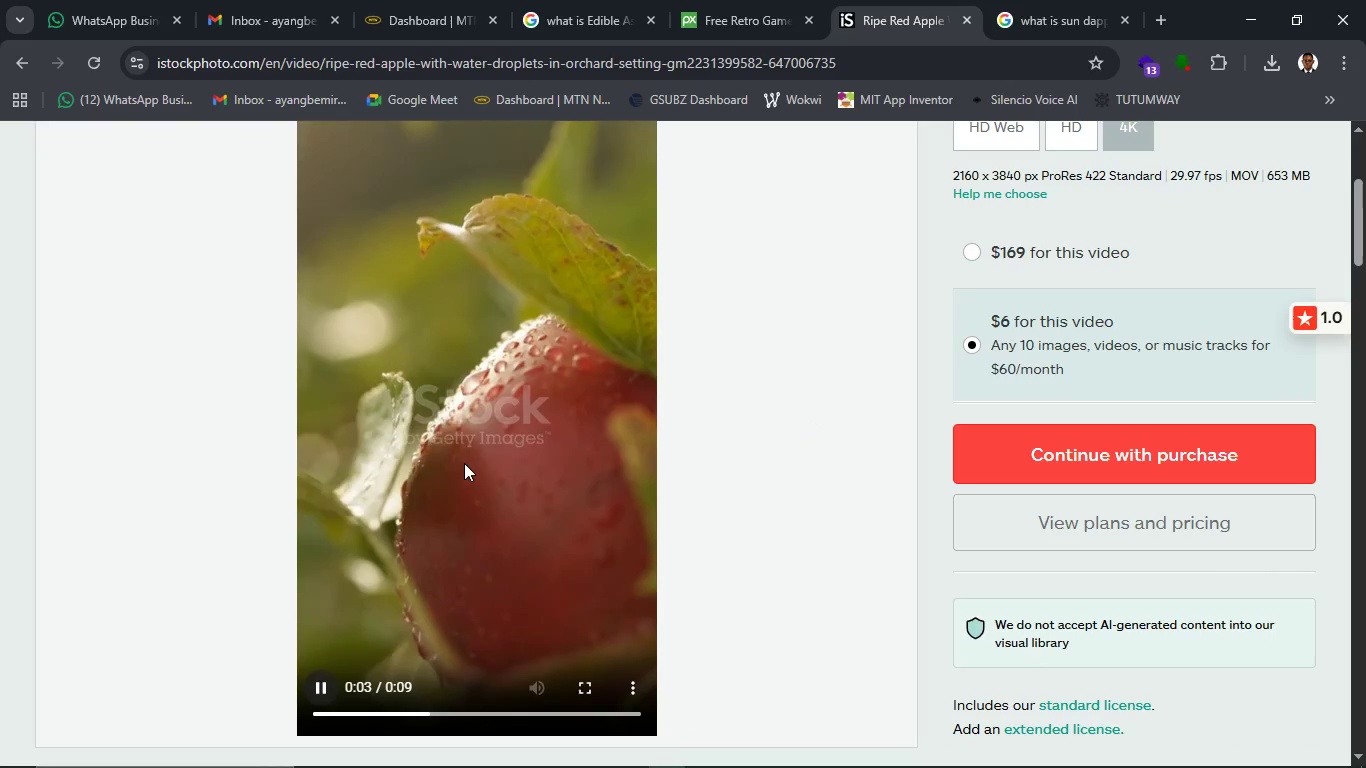 
left_click([17, 63])
 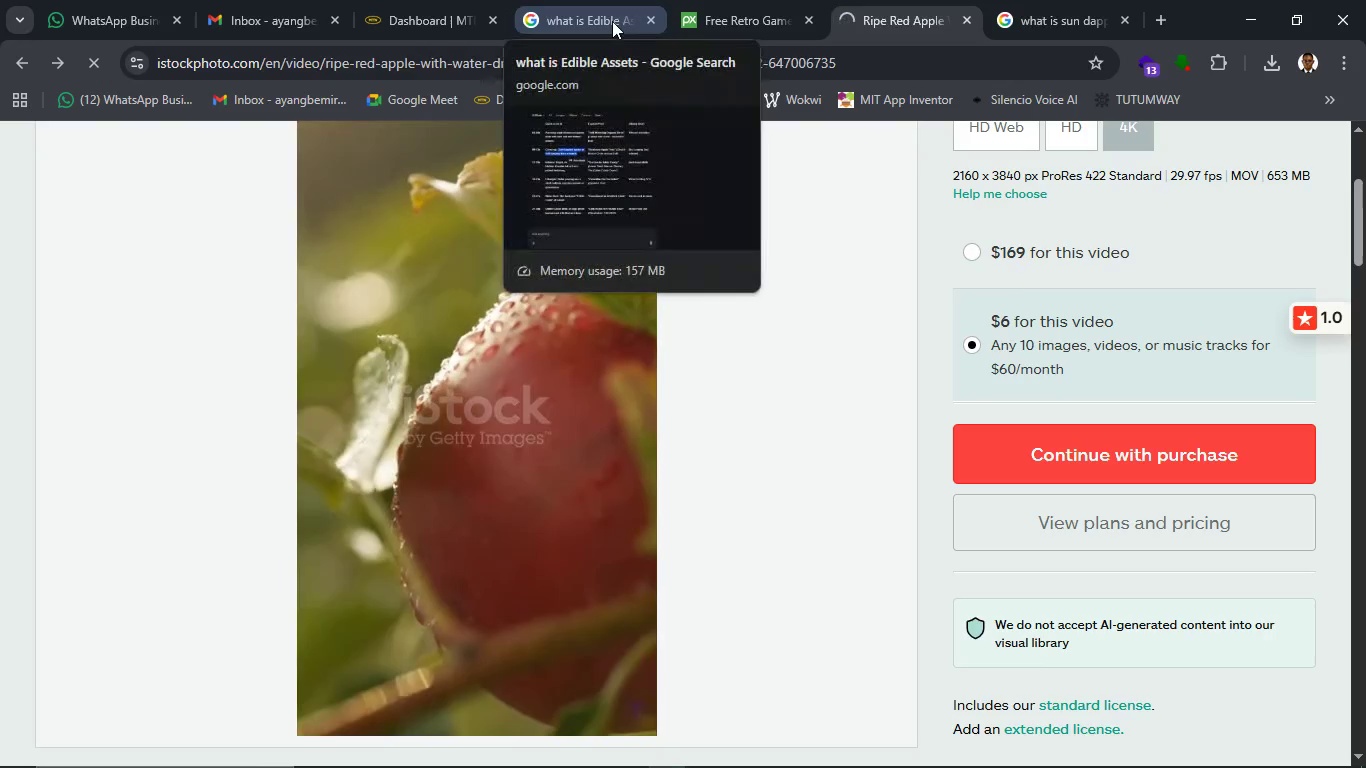 
left_click([612, 21])
 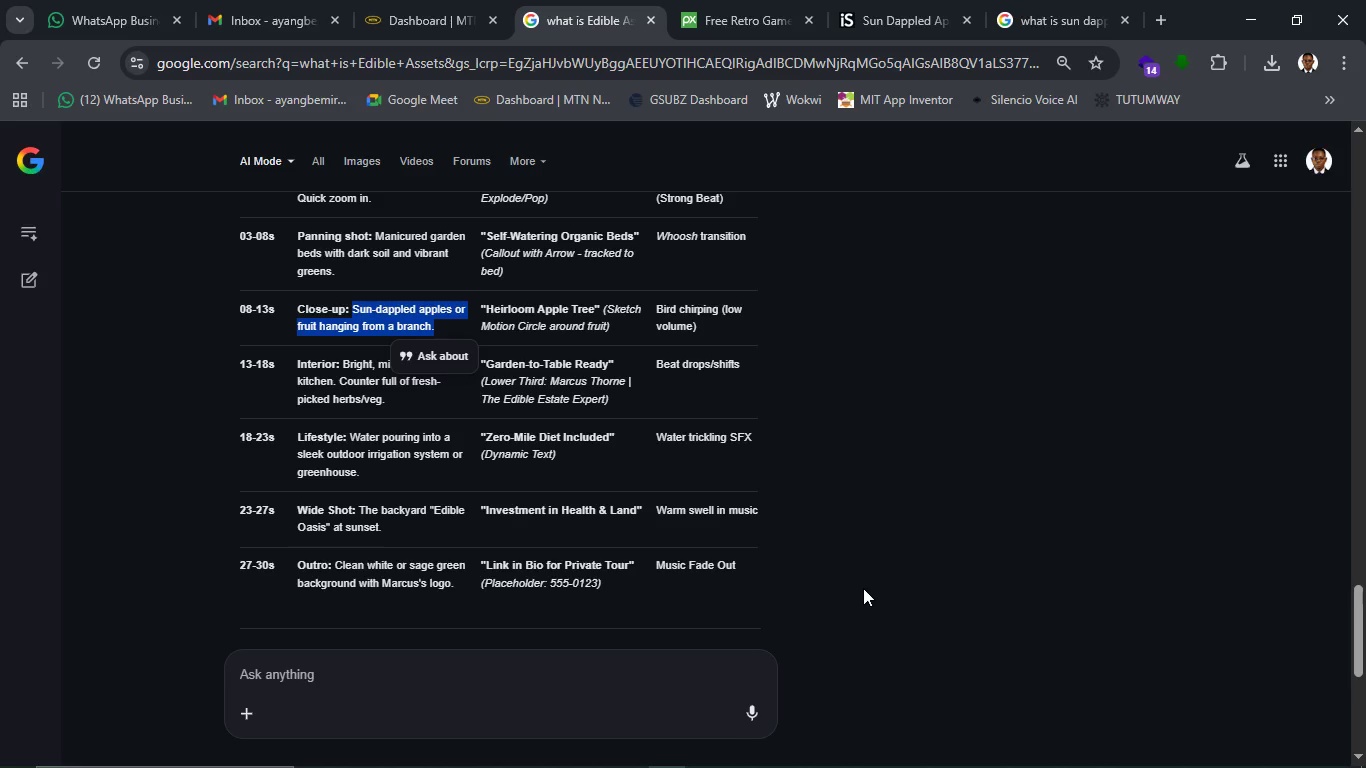 
wait(12.31)
 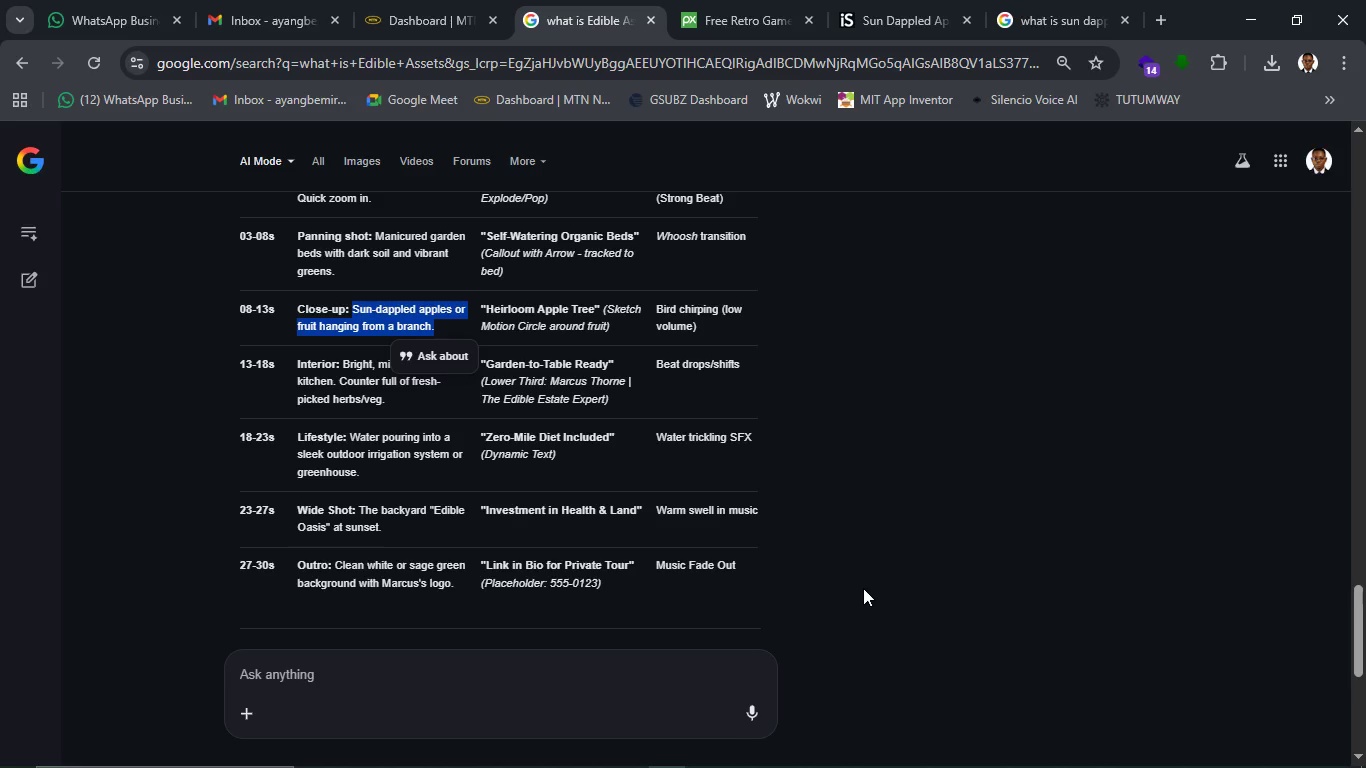 
left_click([886, 1])
 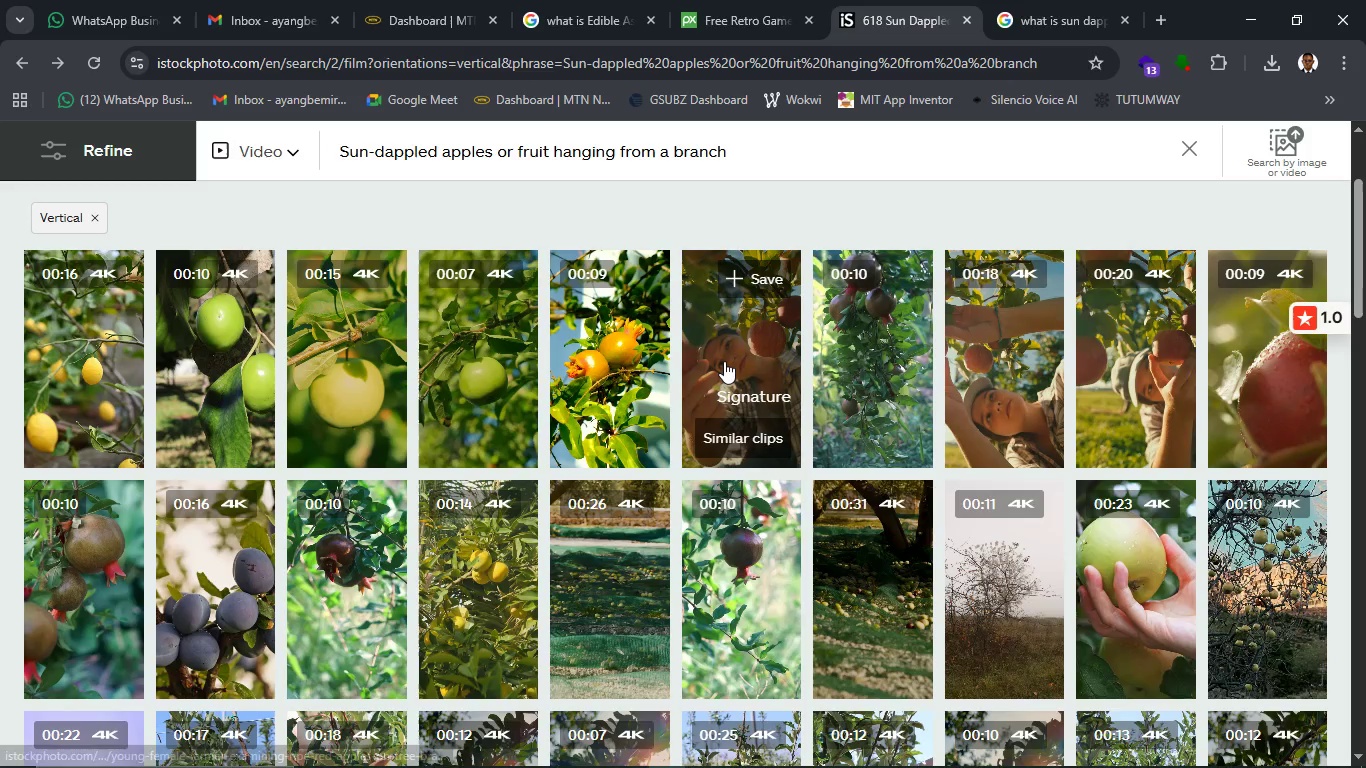 
wait(6.02)
 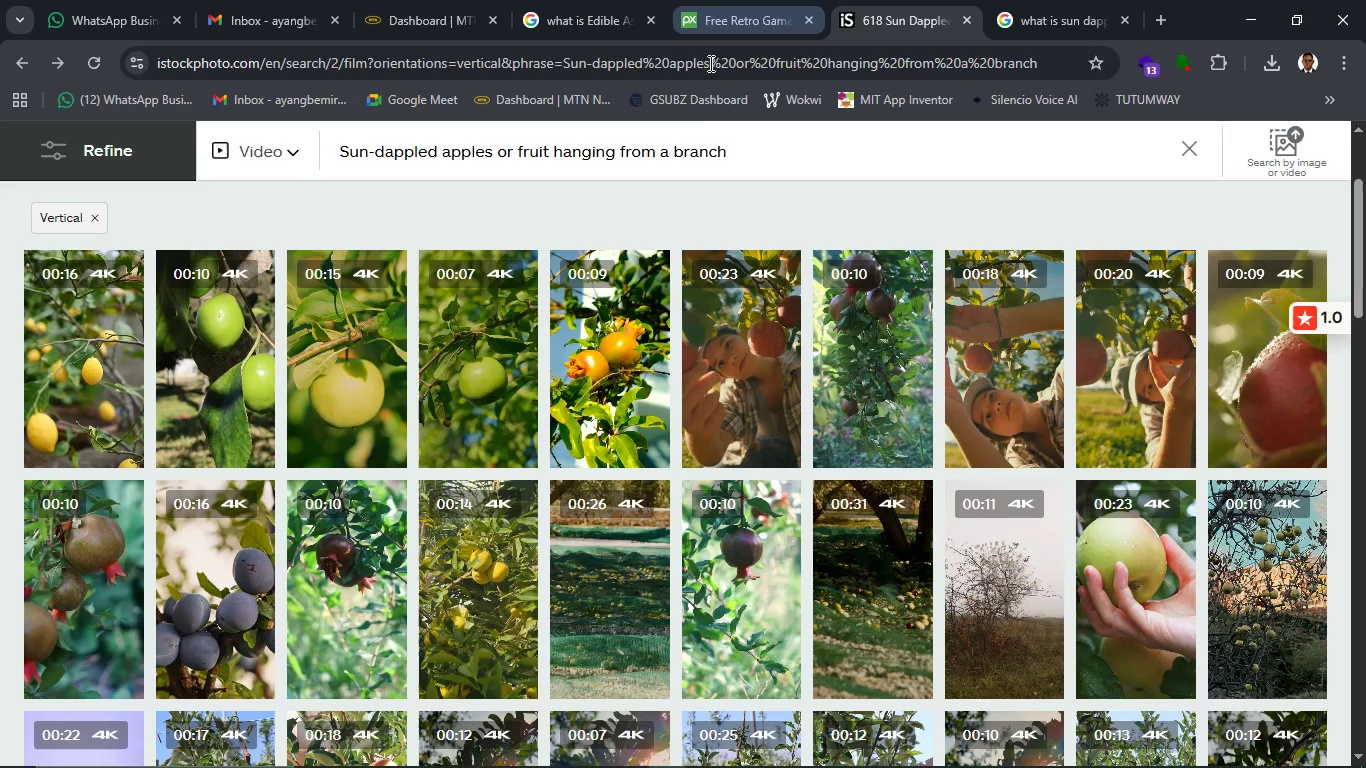 
scroll: coordinate [724, 361], scroll_direction: down, amount: 1.0
 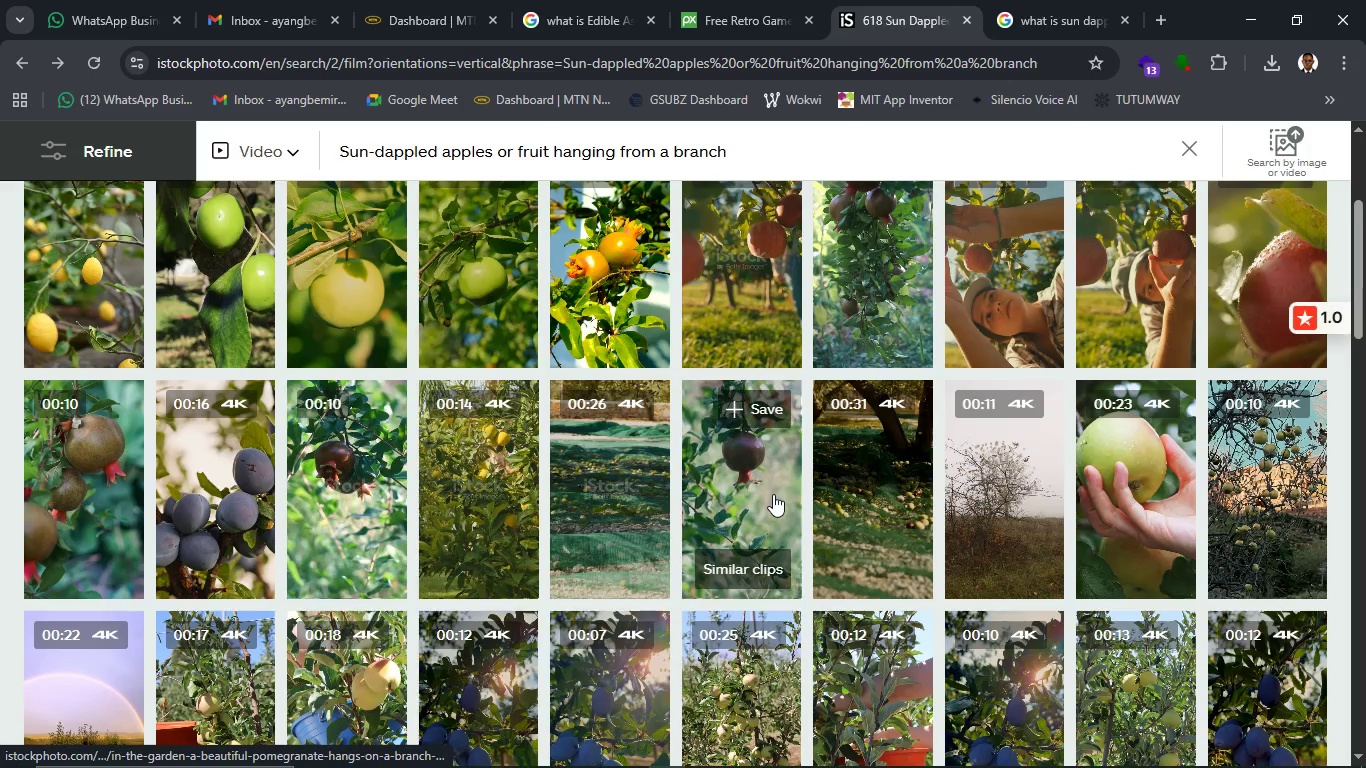 
wait(11.63)
 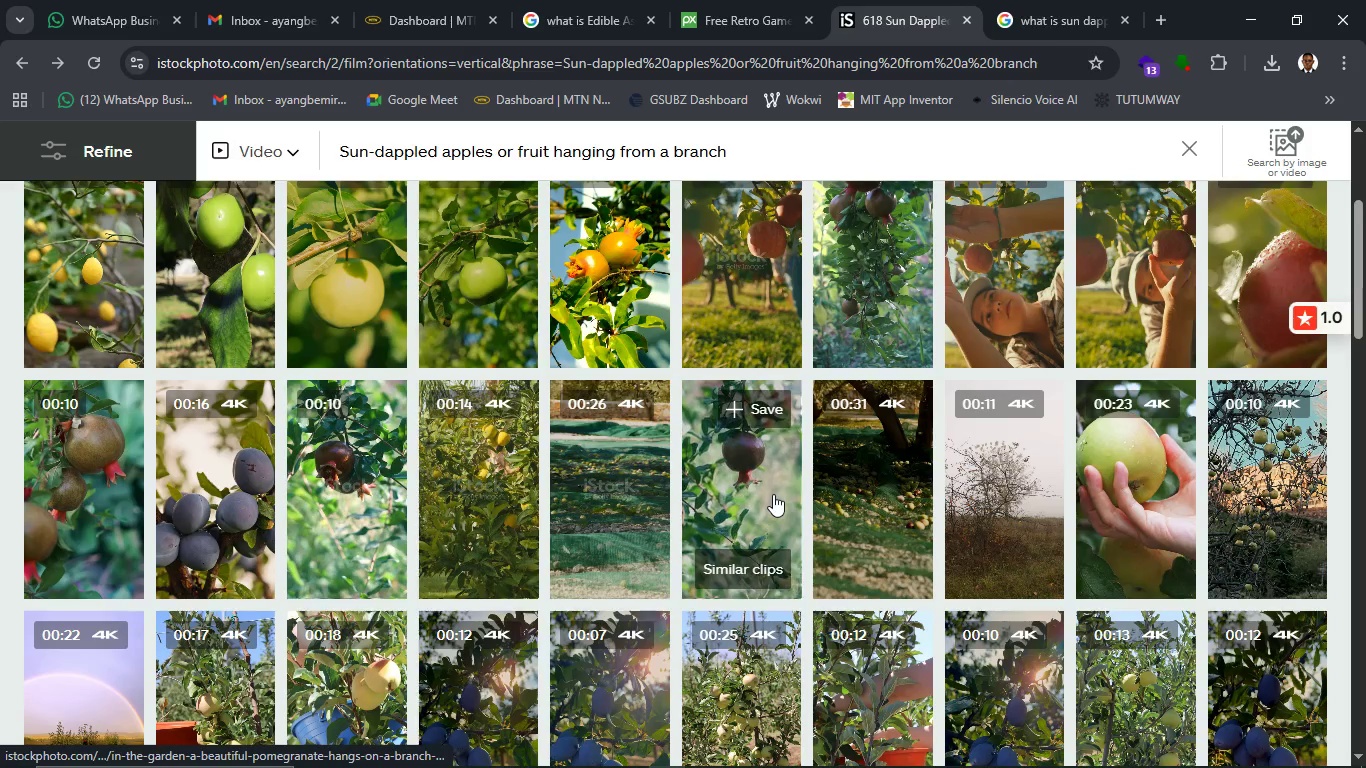 
left_click([770, 496])
 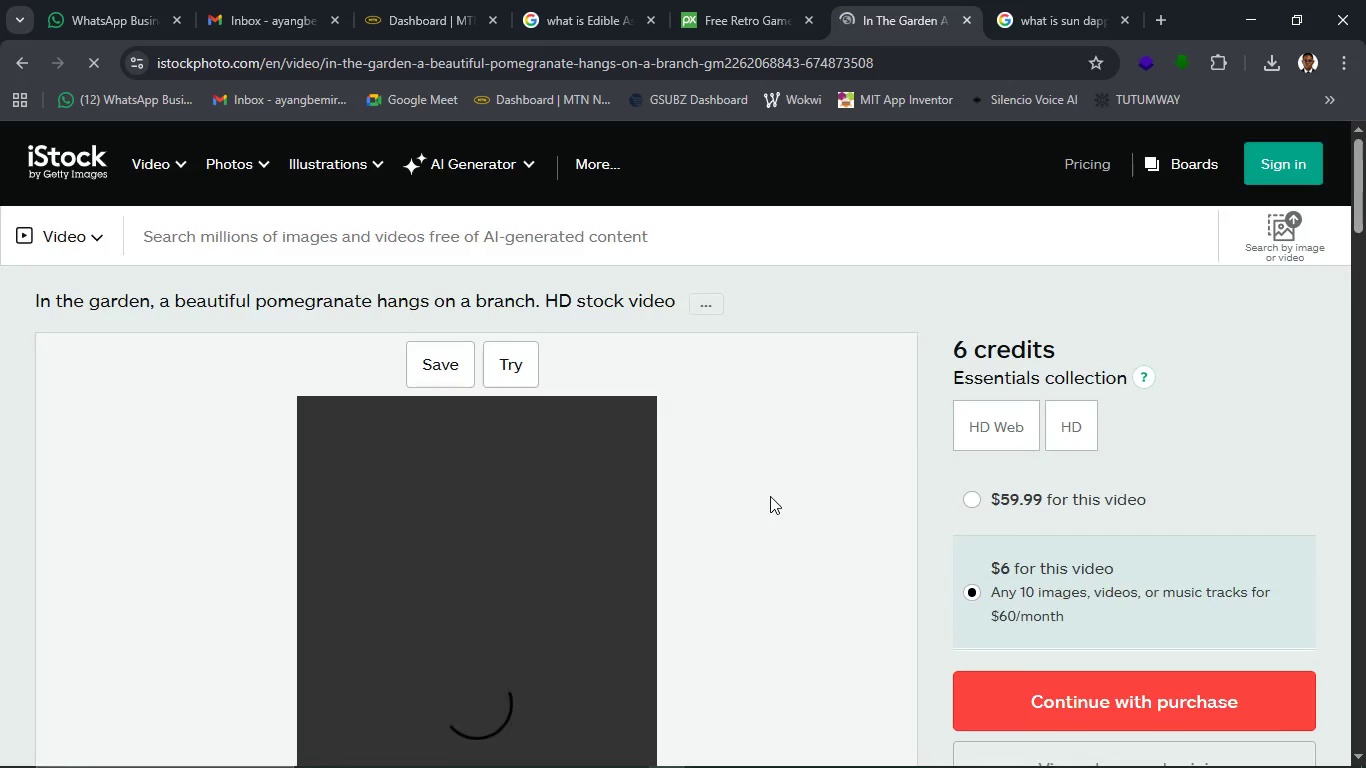 
scroll: coordinate [771, 501], scroll_direction: down, amount: 1.0
 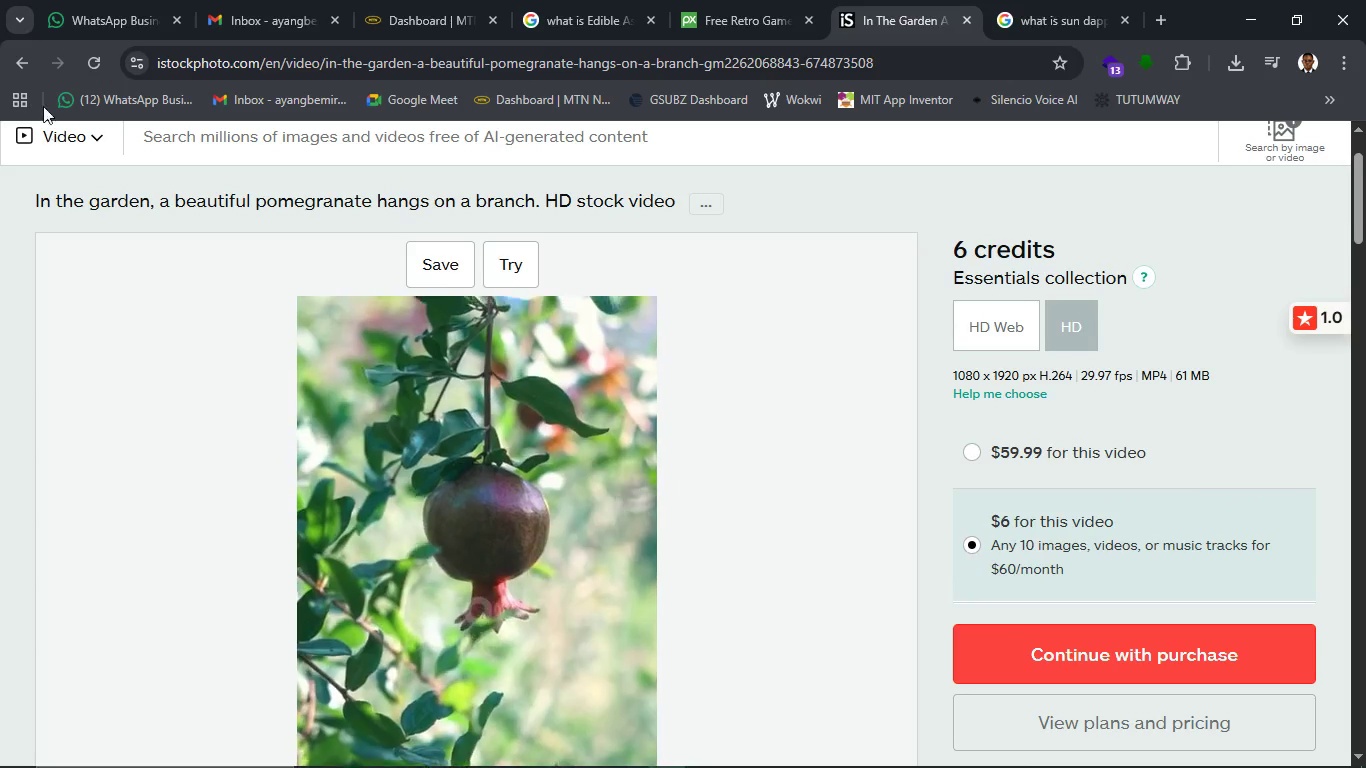 
left_click([16, 55])
 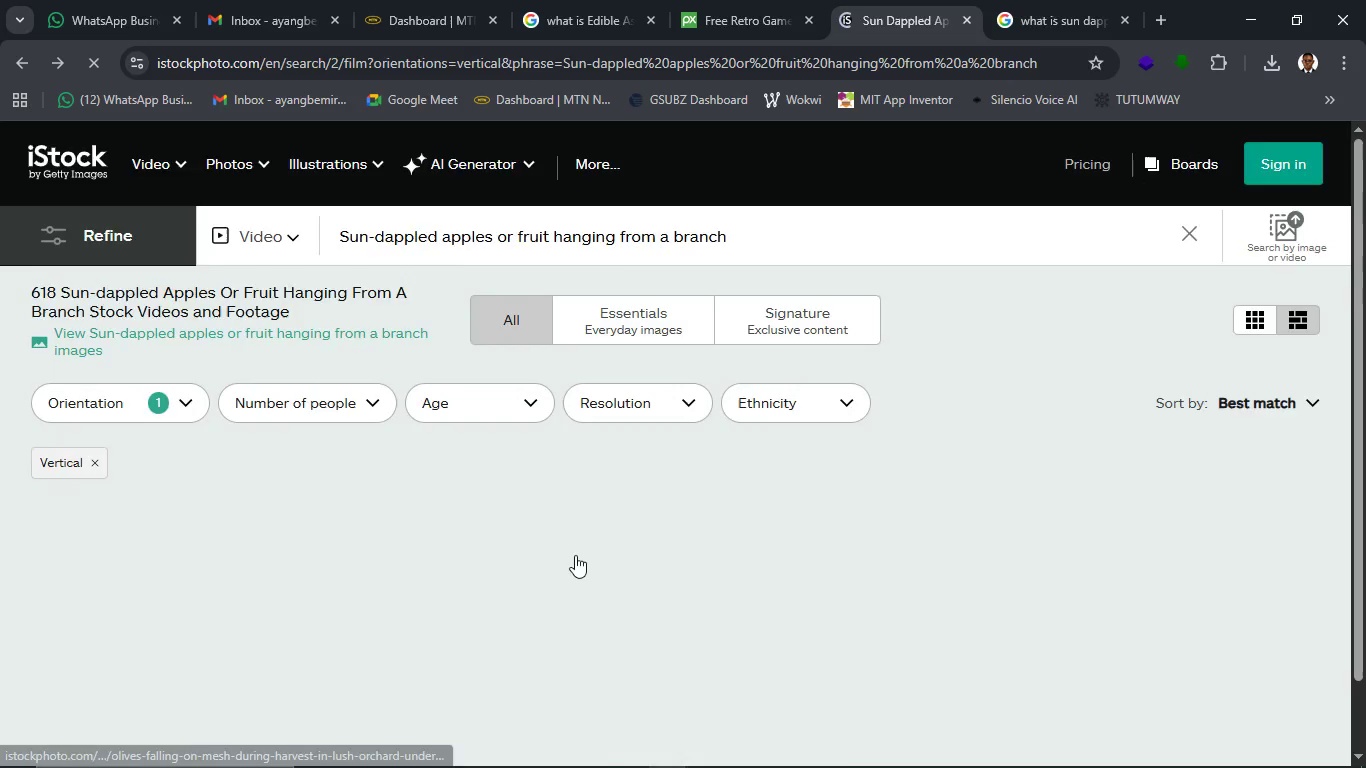 
scroll: coordinate [575, 555], scroll_direction: down, amount: 5.0
 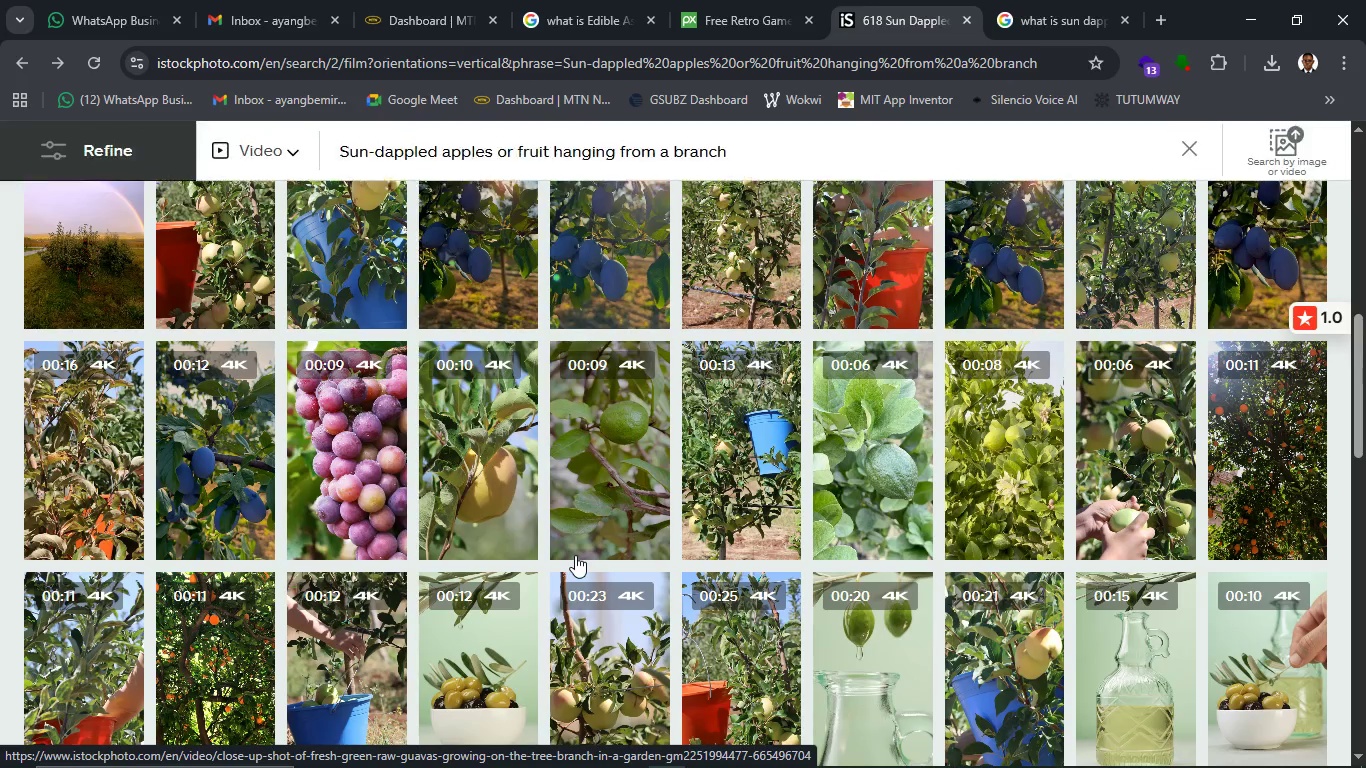 
left_click([534, 32])
 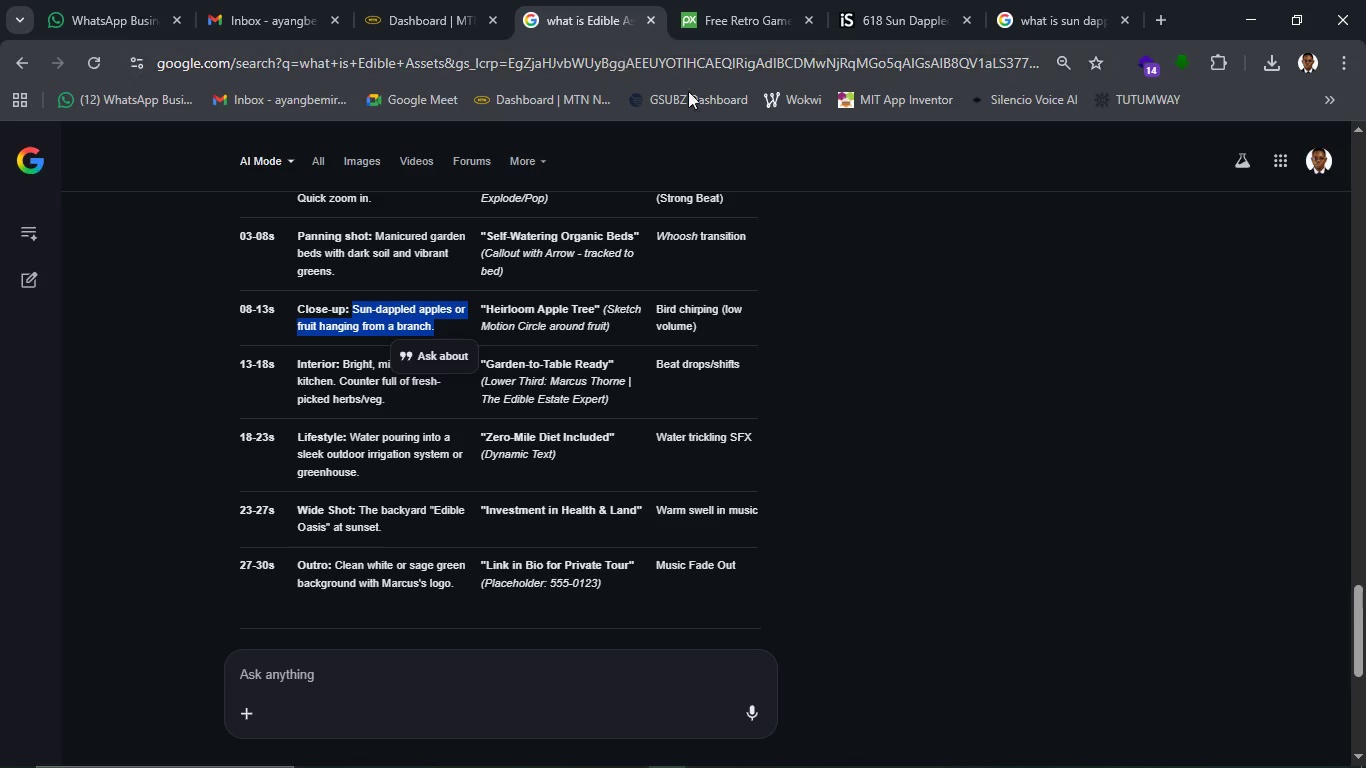 
mouse_move([769, 26])
 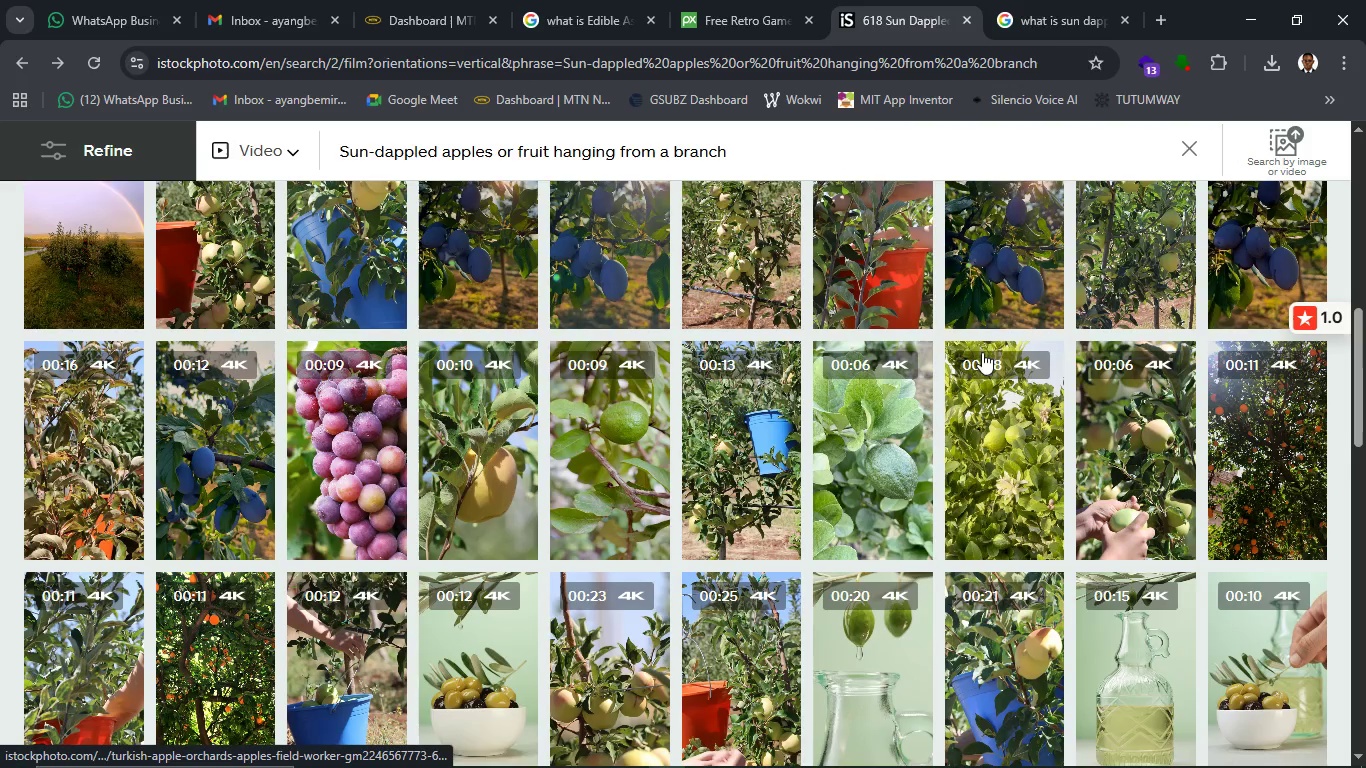 
mouse_move([972, 425])
 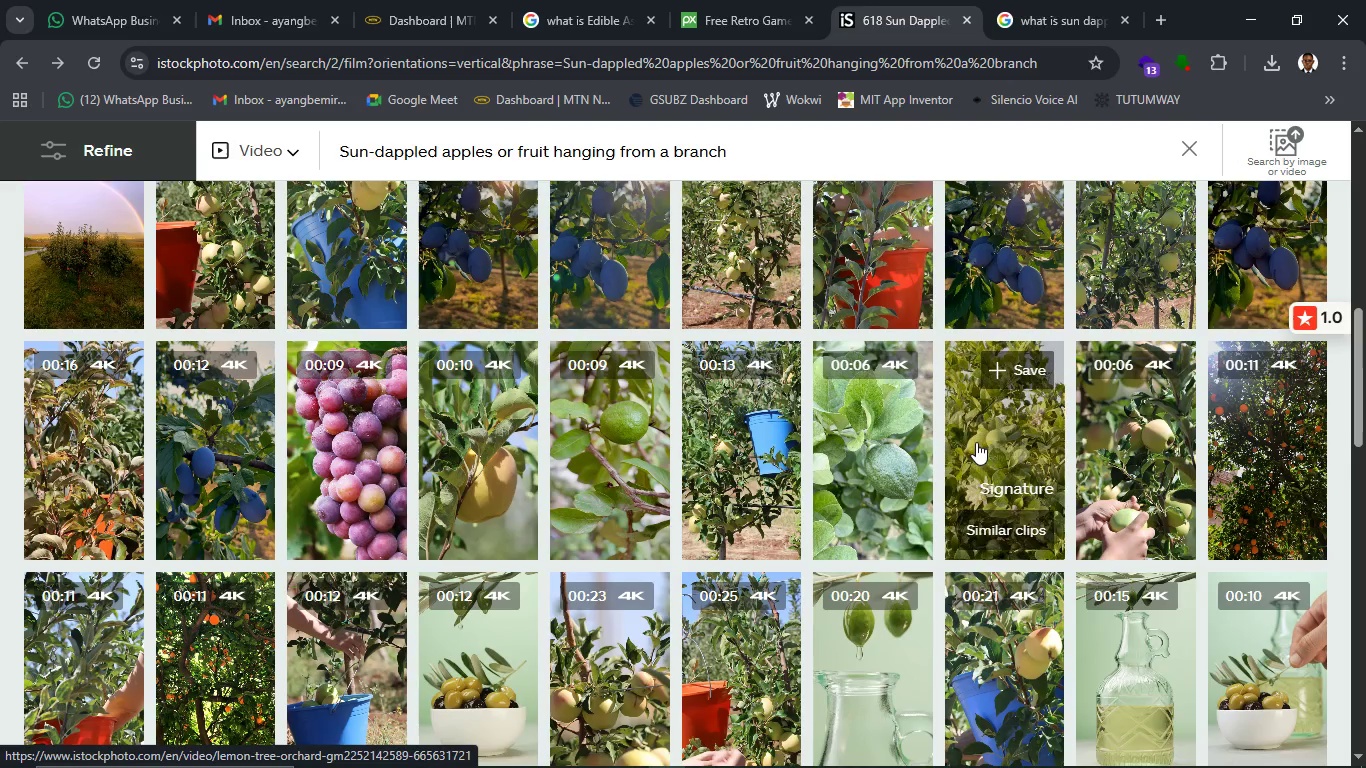 
mouse_move([1237, 461])
 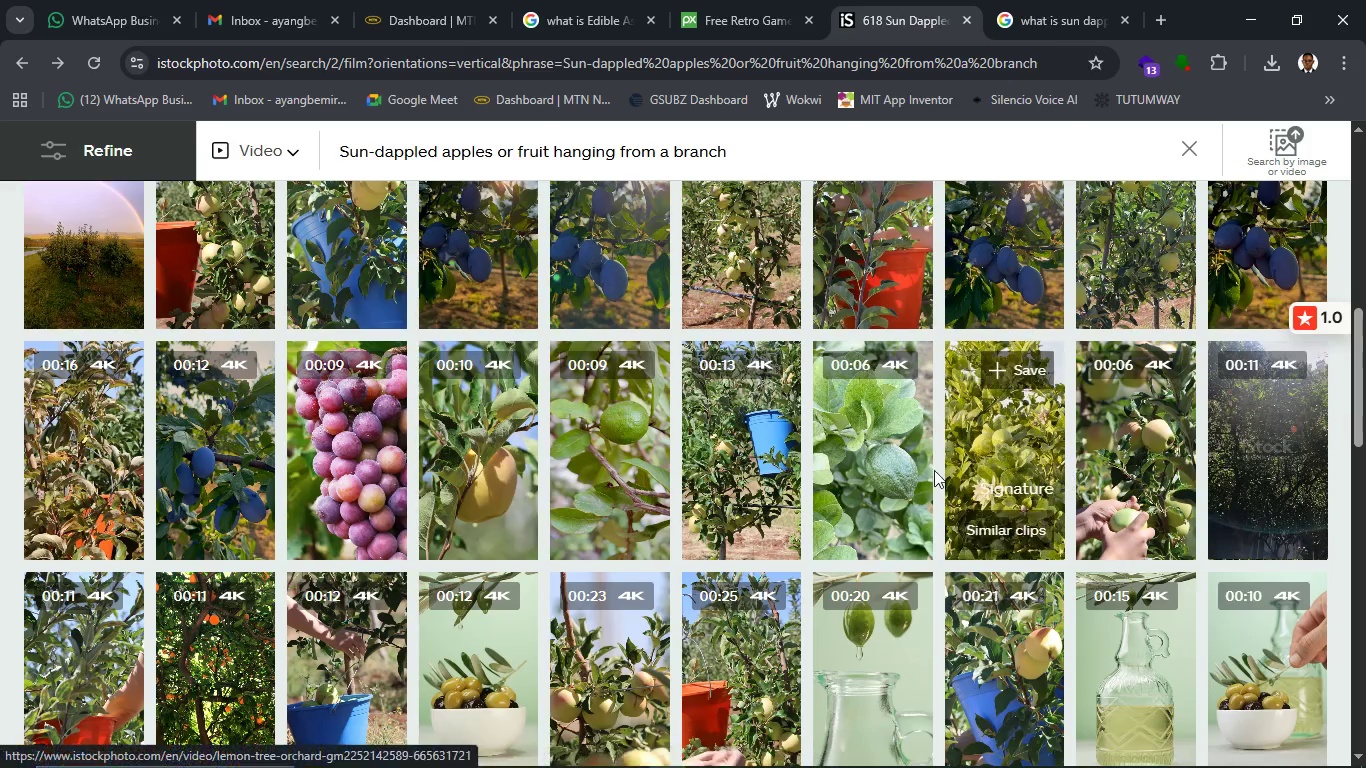 
scroll: coordinate [927, 484], scroll_direction: down, amount: 2.0
 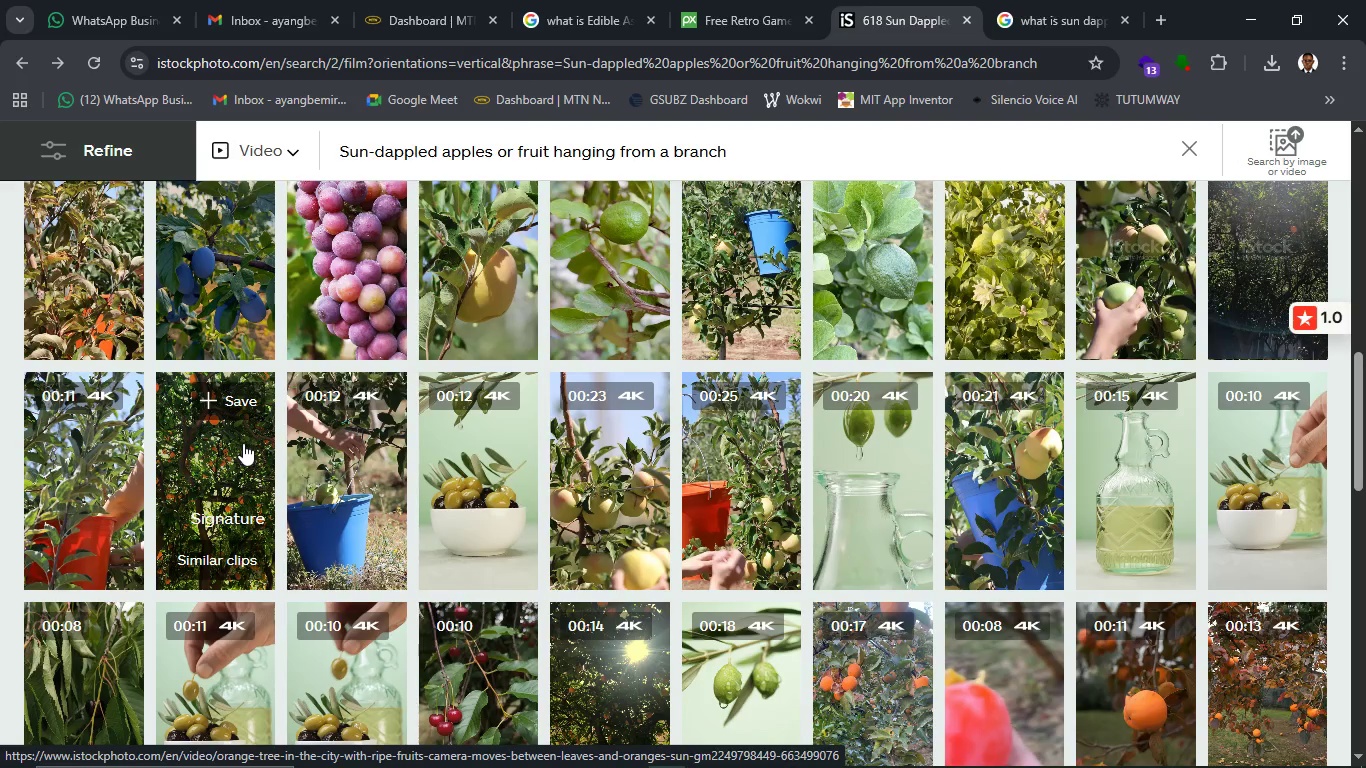 
wait(8.38)
 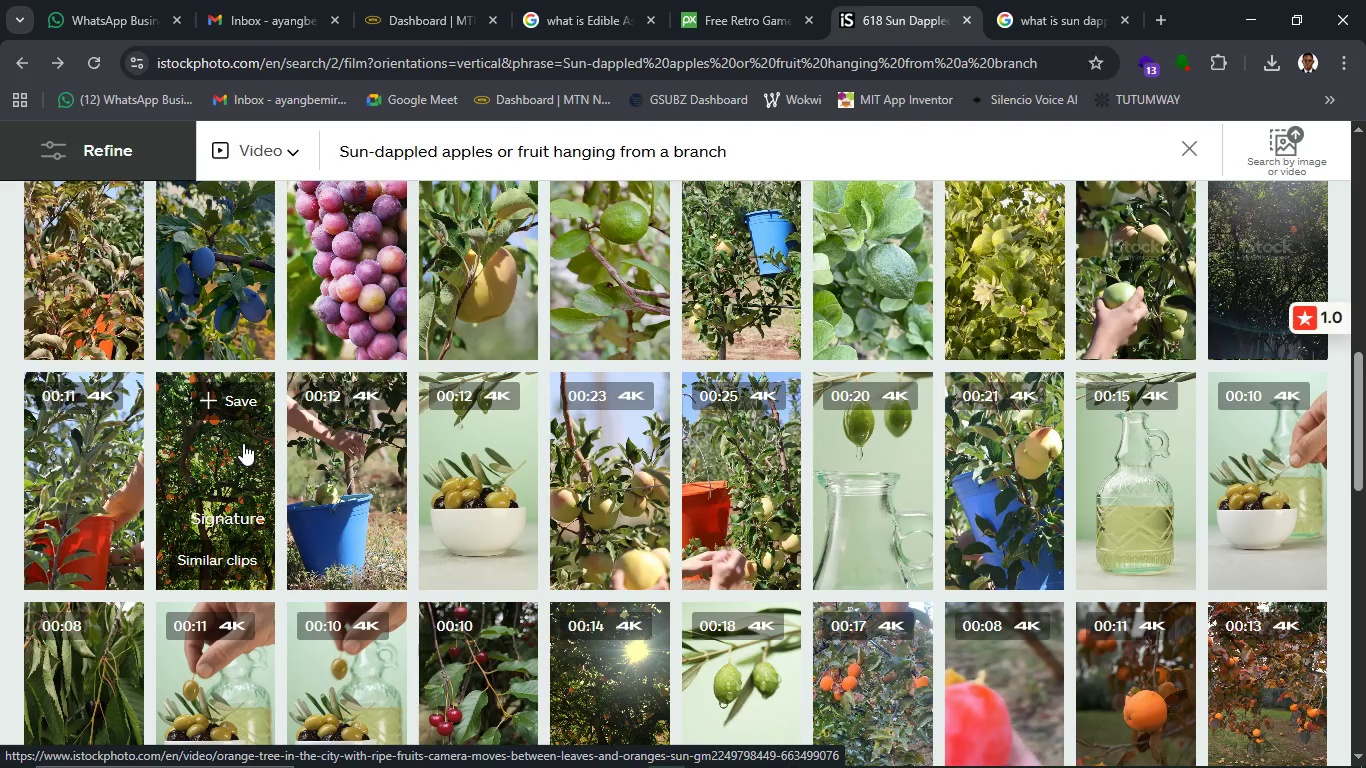 
mouse_move([669, 490])
 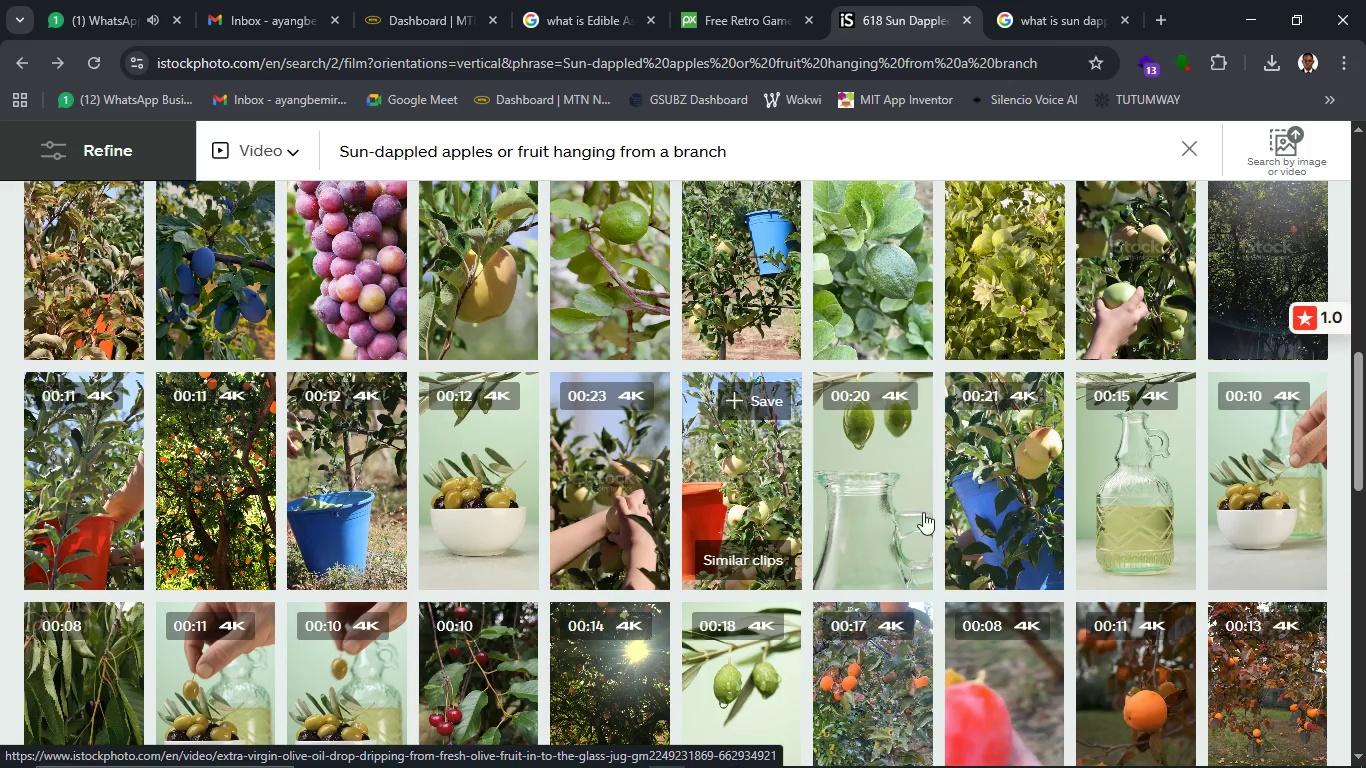 
scroll: coordinate [892, 553], scroll_direction: down, amount: 6.0
 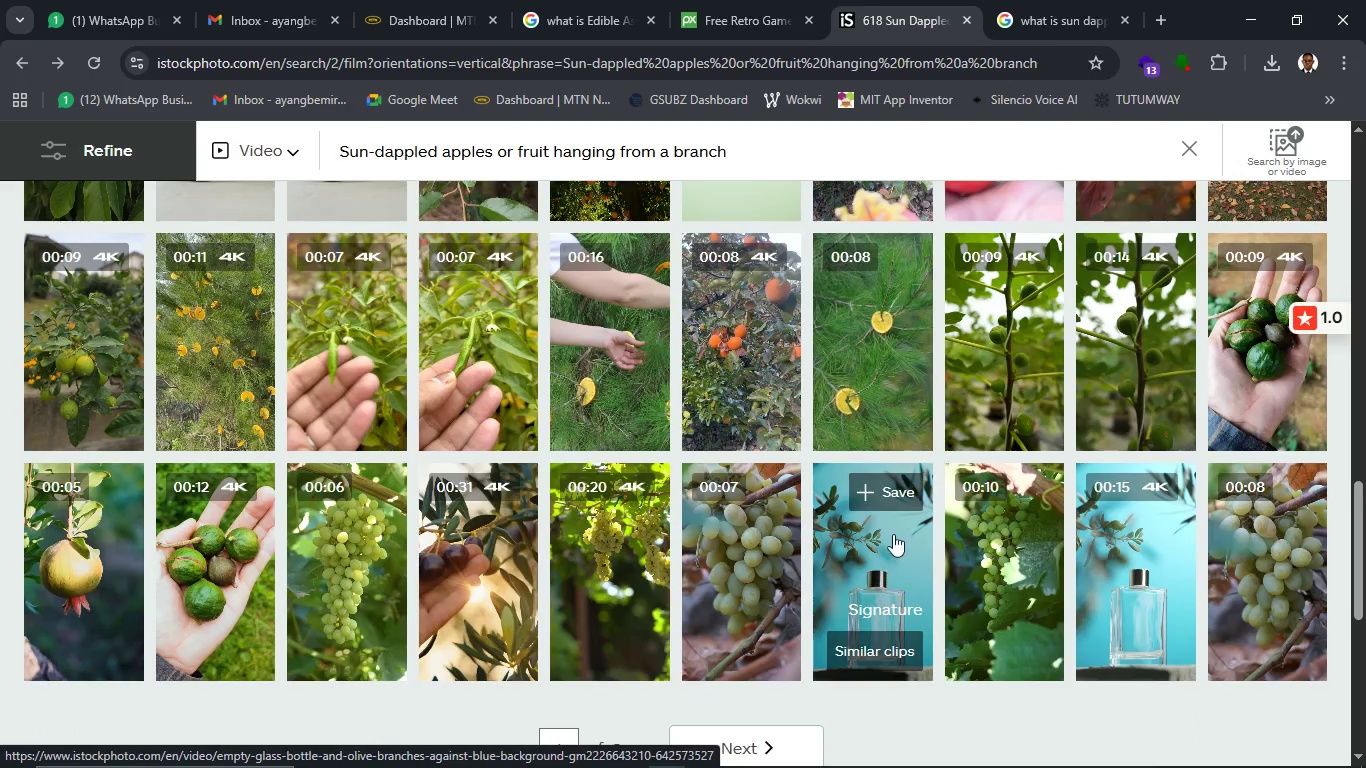 
scroll: coordinate [896, 531], scroll_direction: up, amount: 2.0
 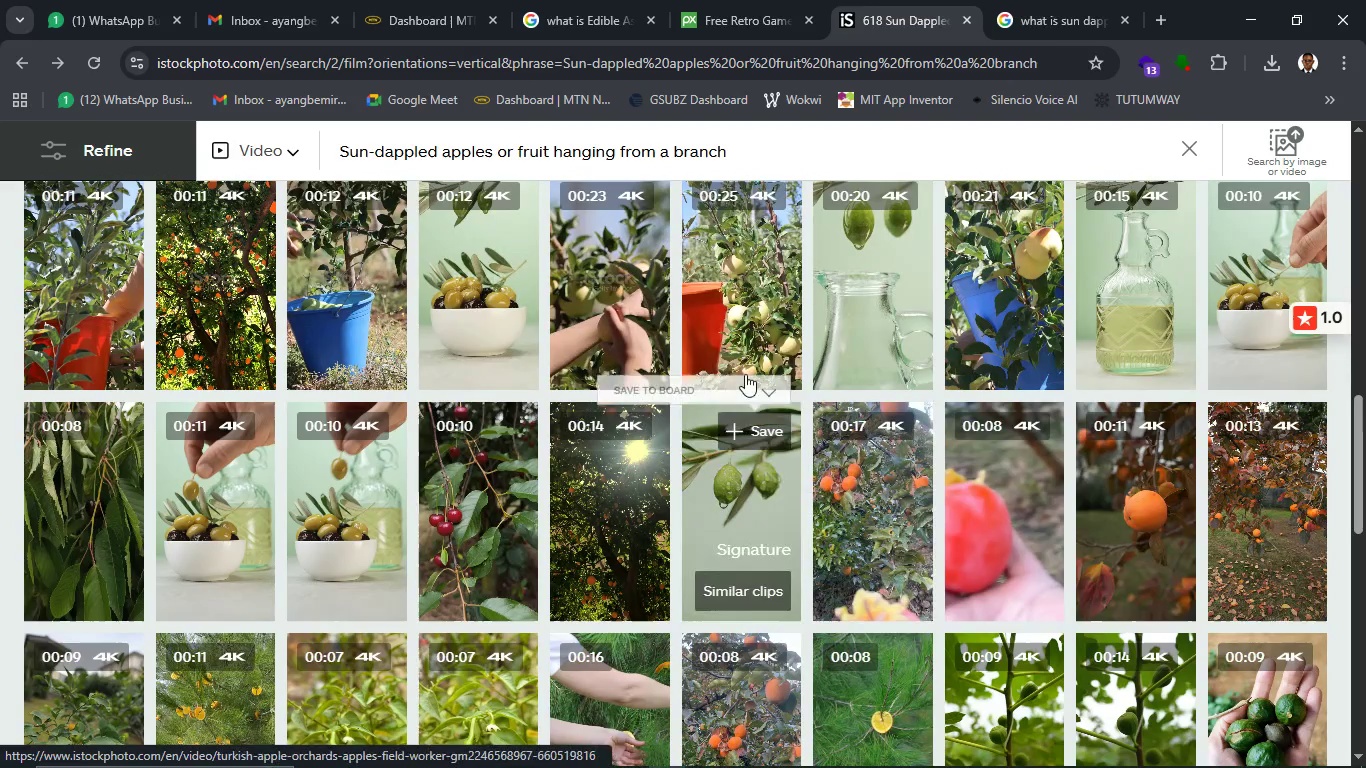 
mouse_move([545, 379])
 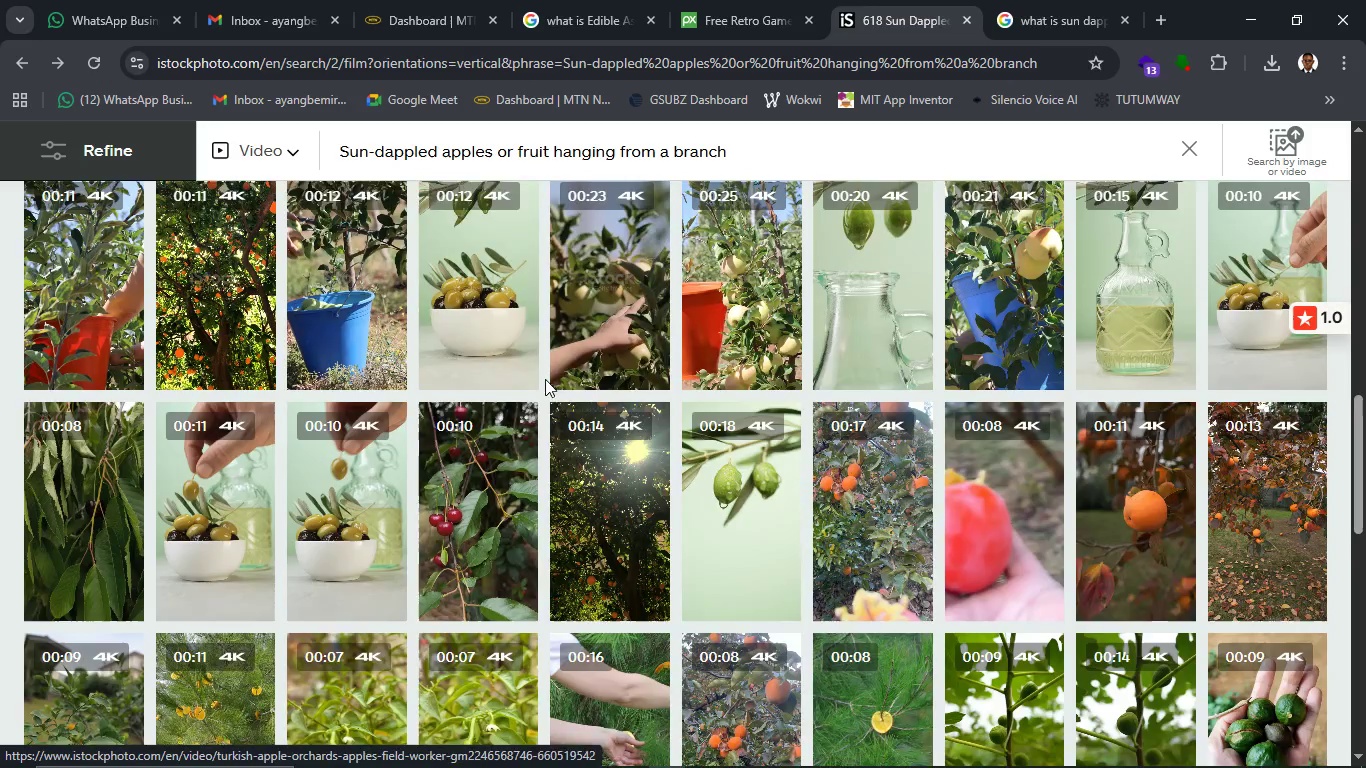 
scroll: coordinate [512, 404], scroll_direction: up, amount: 2.0
 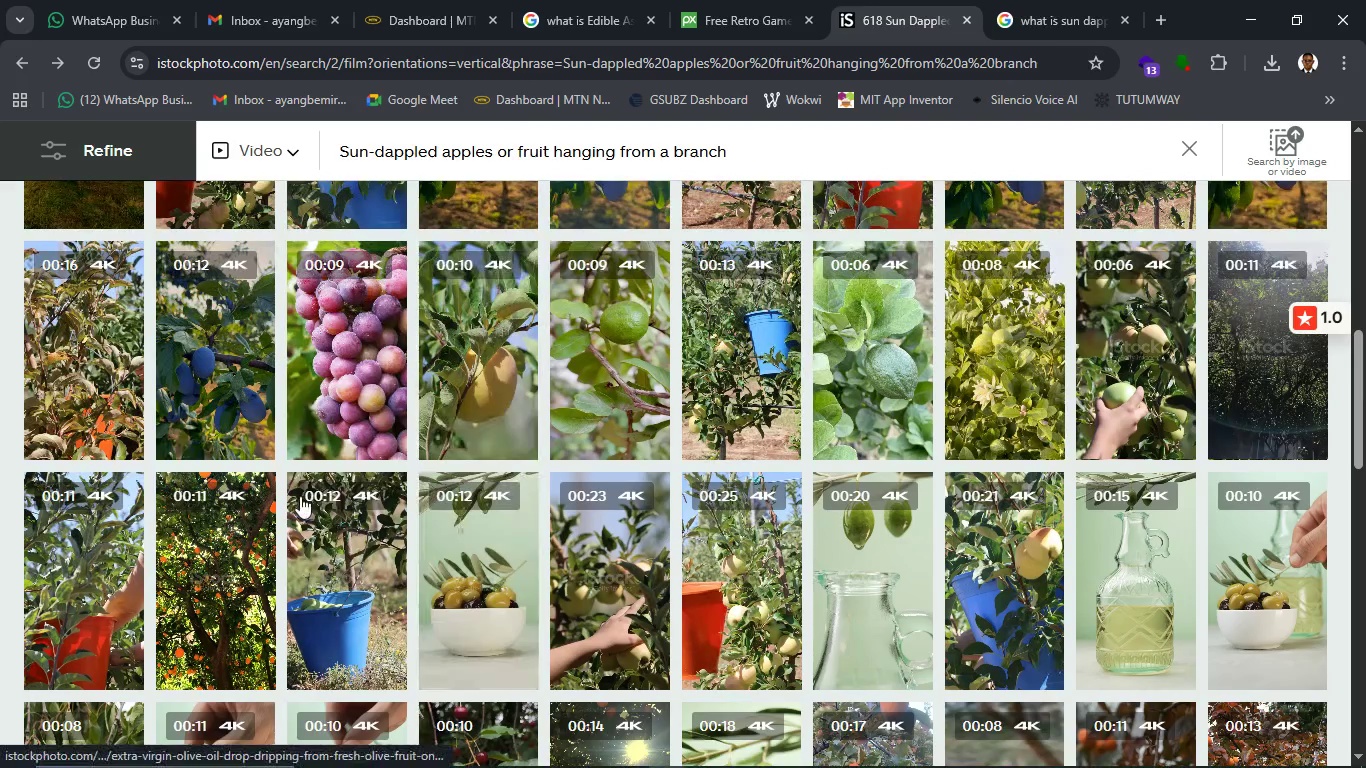 
mouse_move([465, 394])
 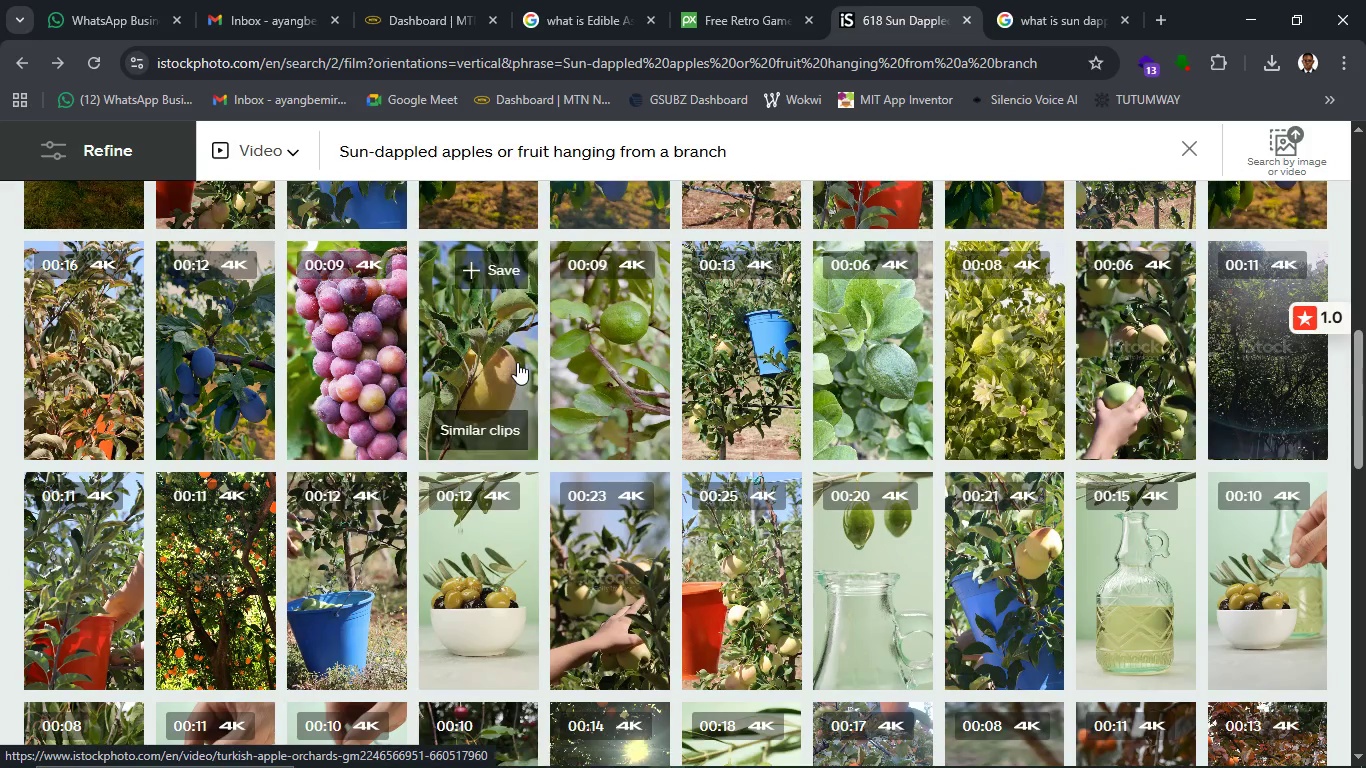 
left_click([506, 361])
 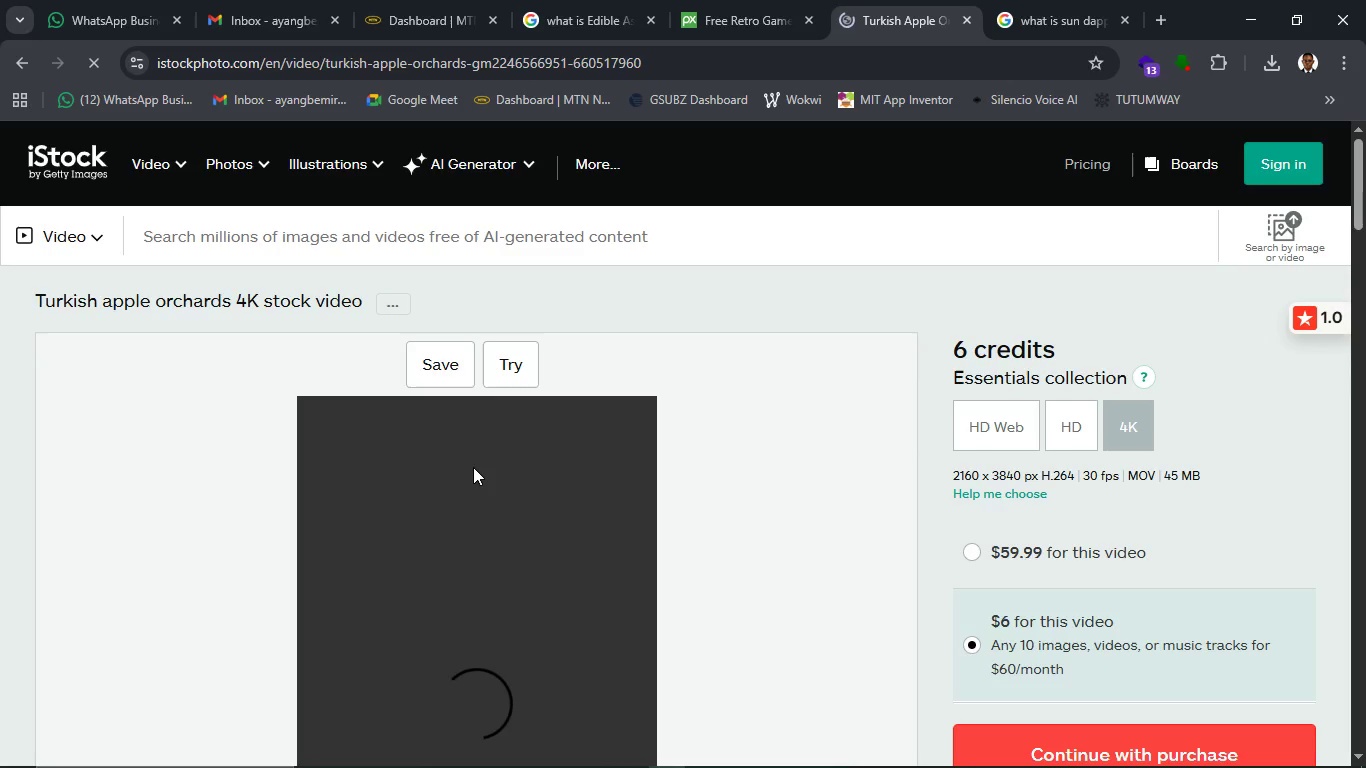 
wait(23.05)
 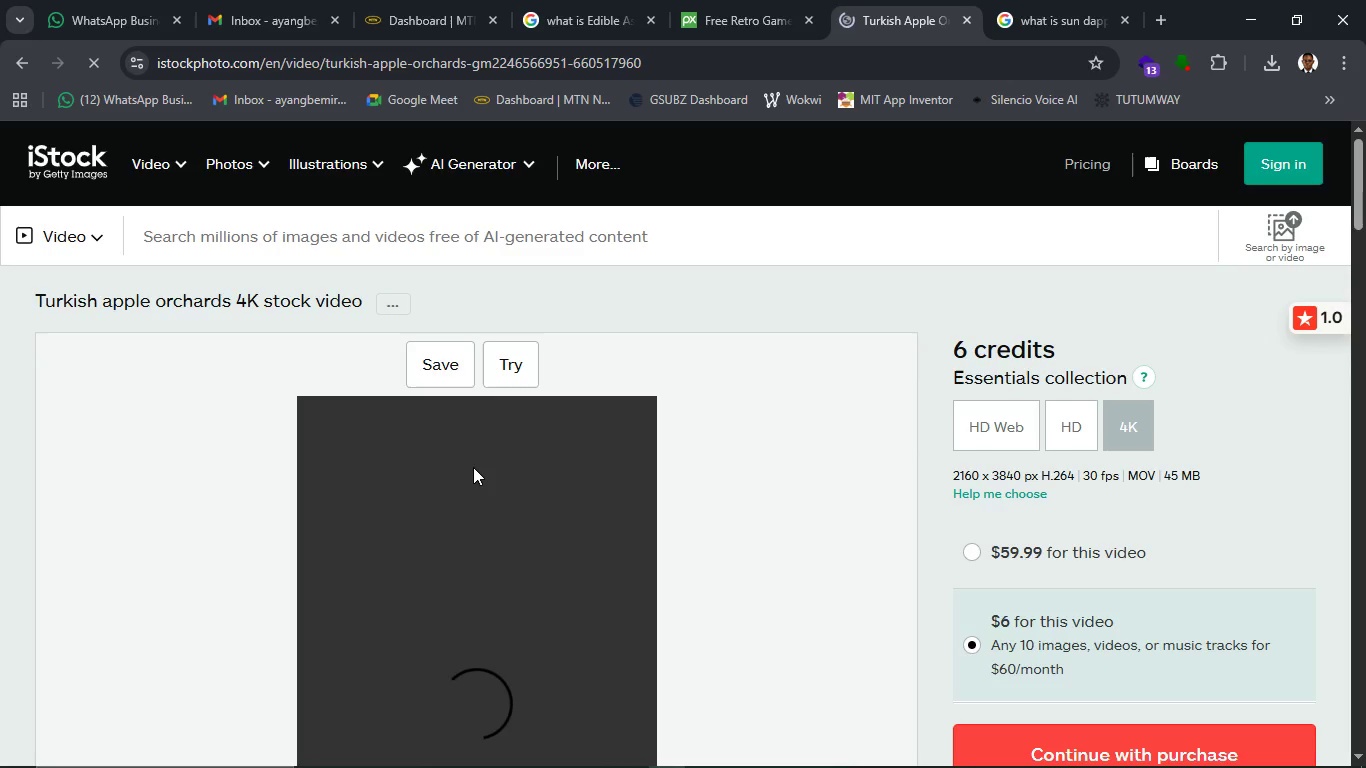 
scroll: coordinate [79, 523], scroll_direction: down, amount: 5.0
 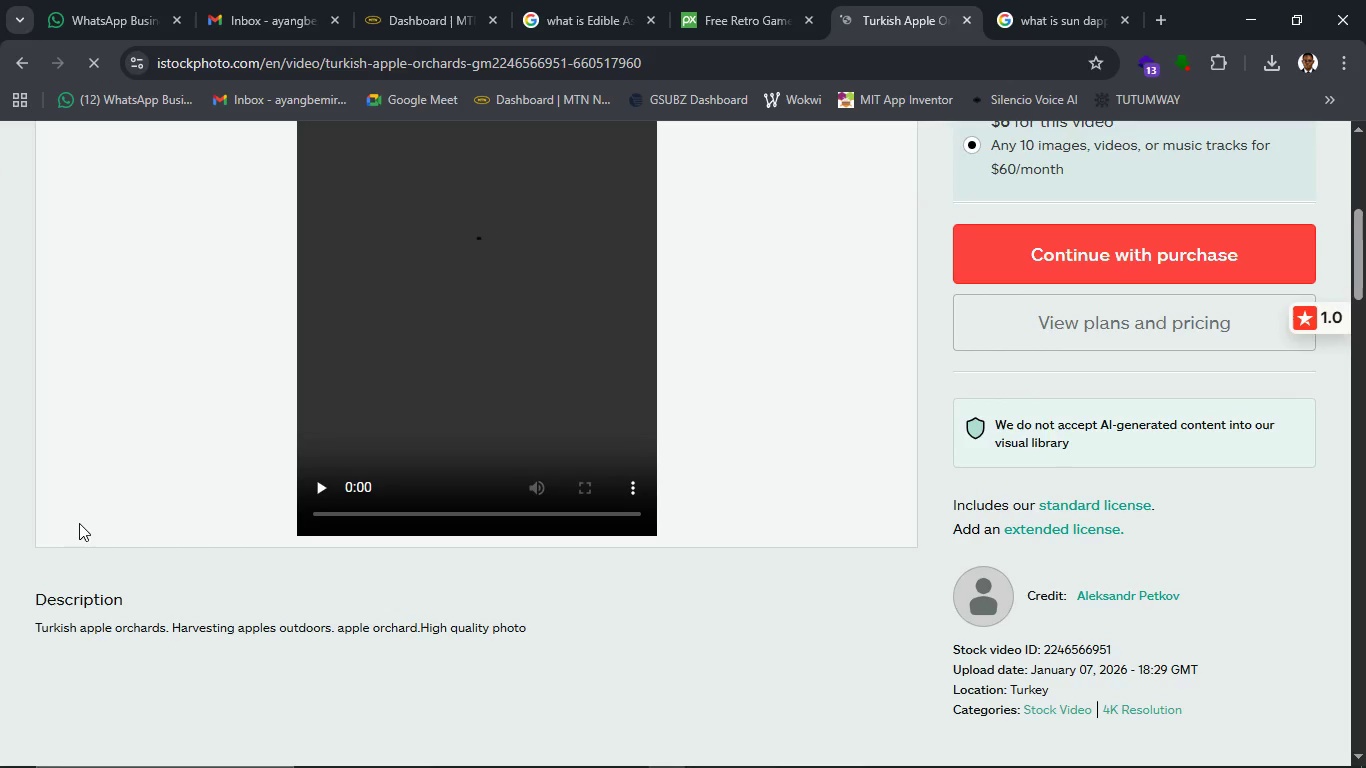 
scroll: coordinate [79, 523], scroll_direction: up, amount: 1.0
 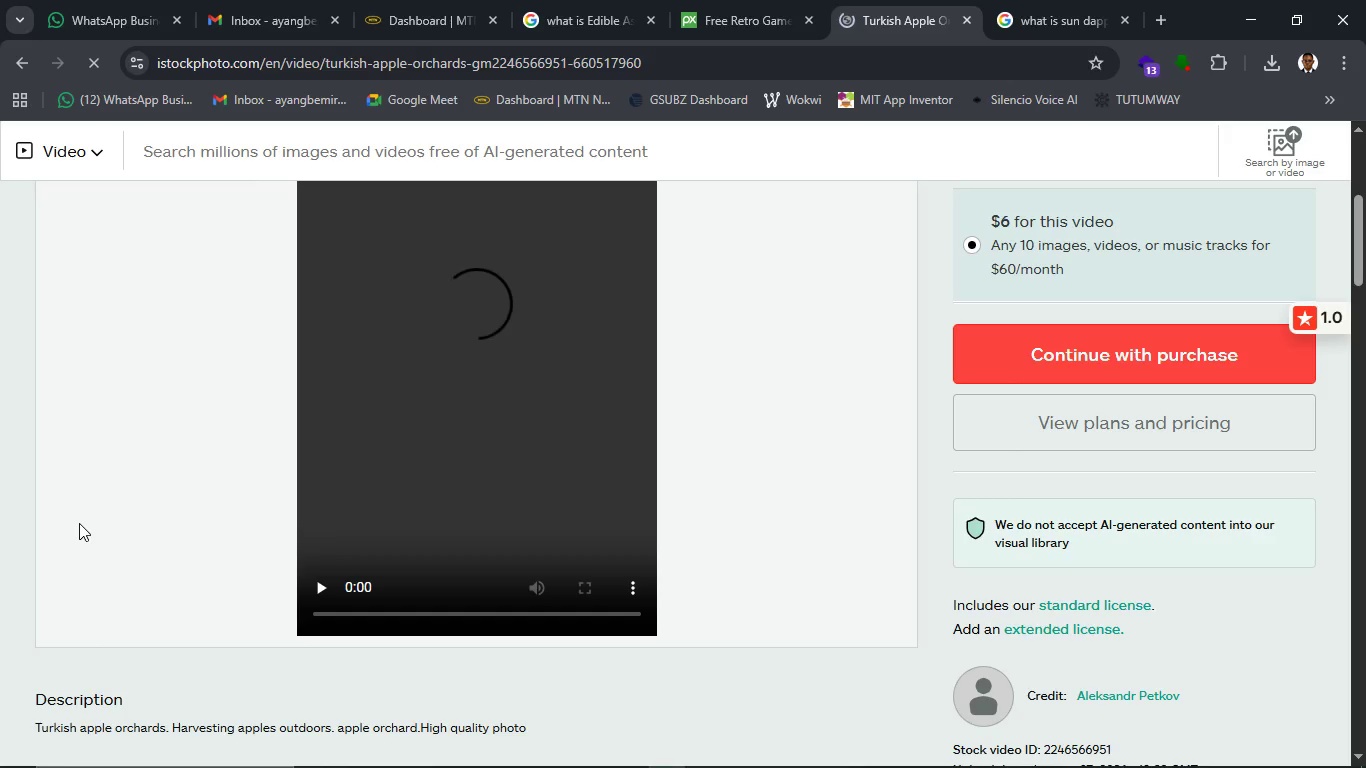 
wait(11.47)
 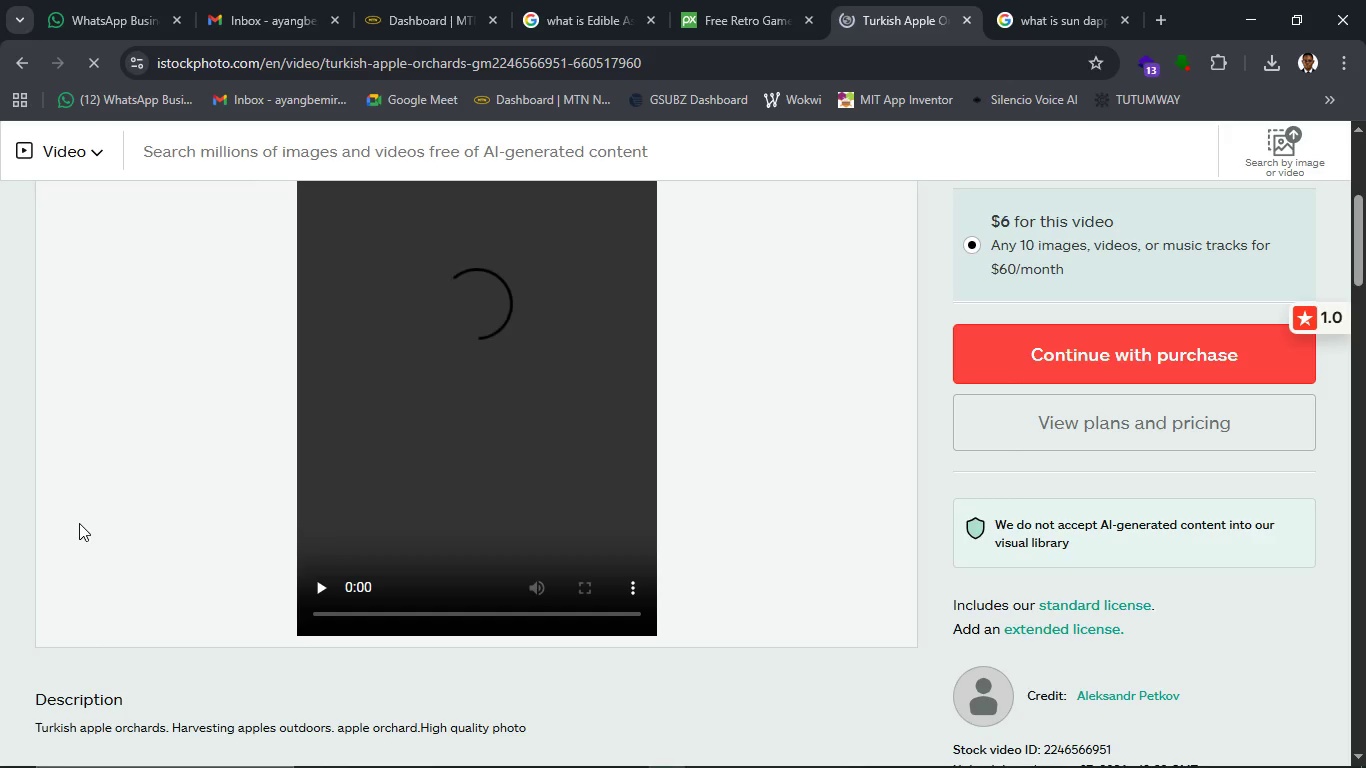 
scroll: coordinate [316, 551], scroll_direction: up, amount: 3.0
 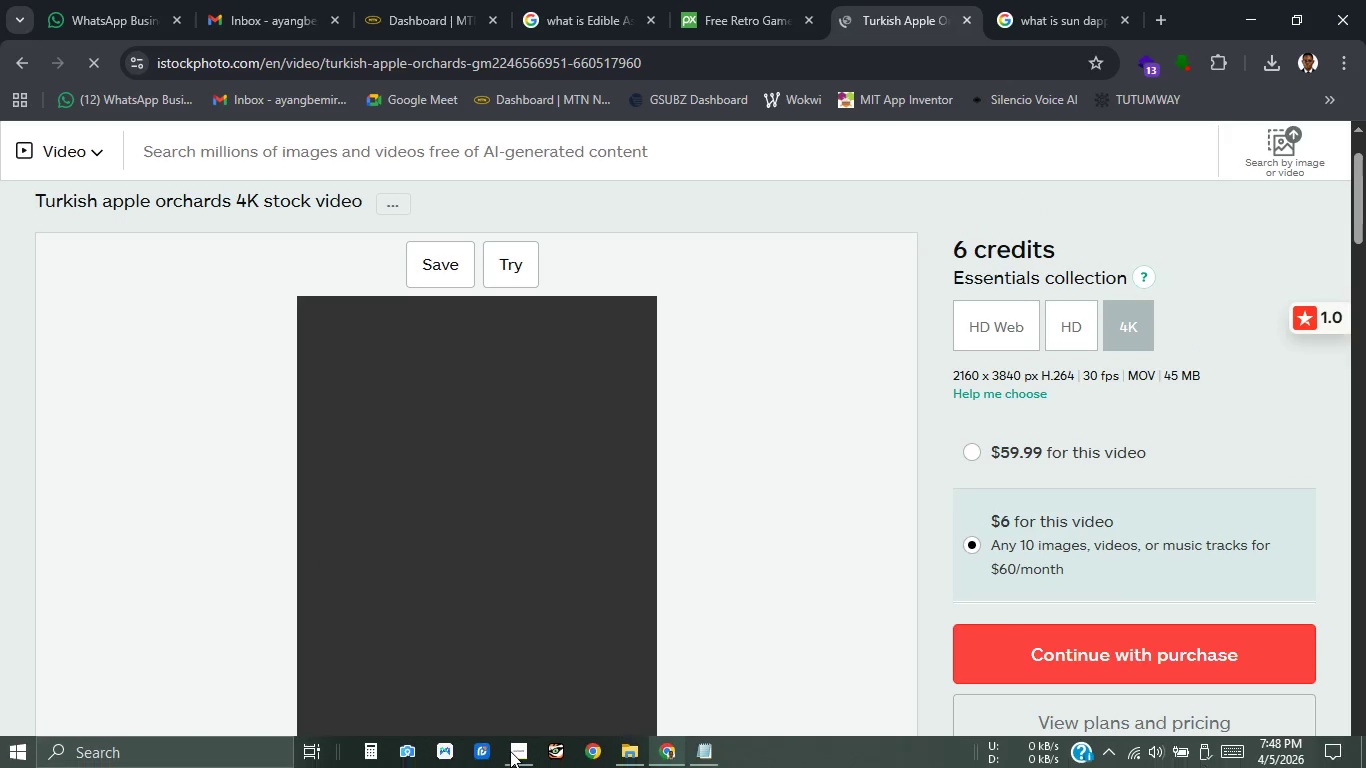 
left_click([514, 767])
 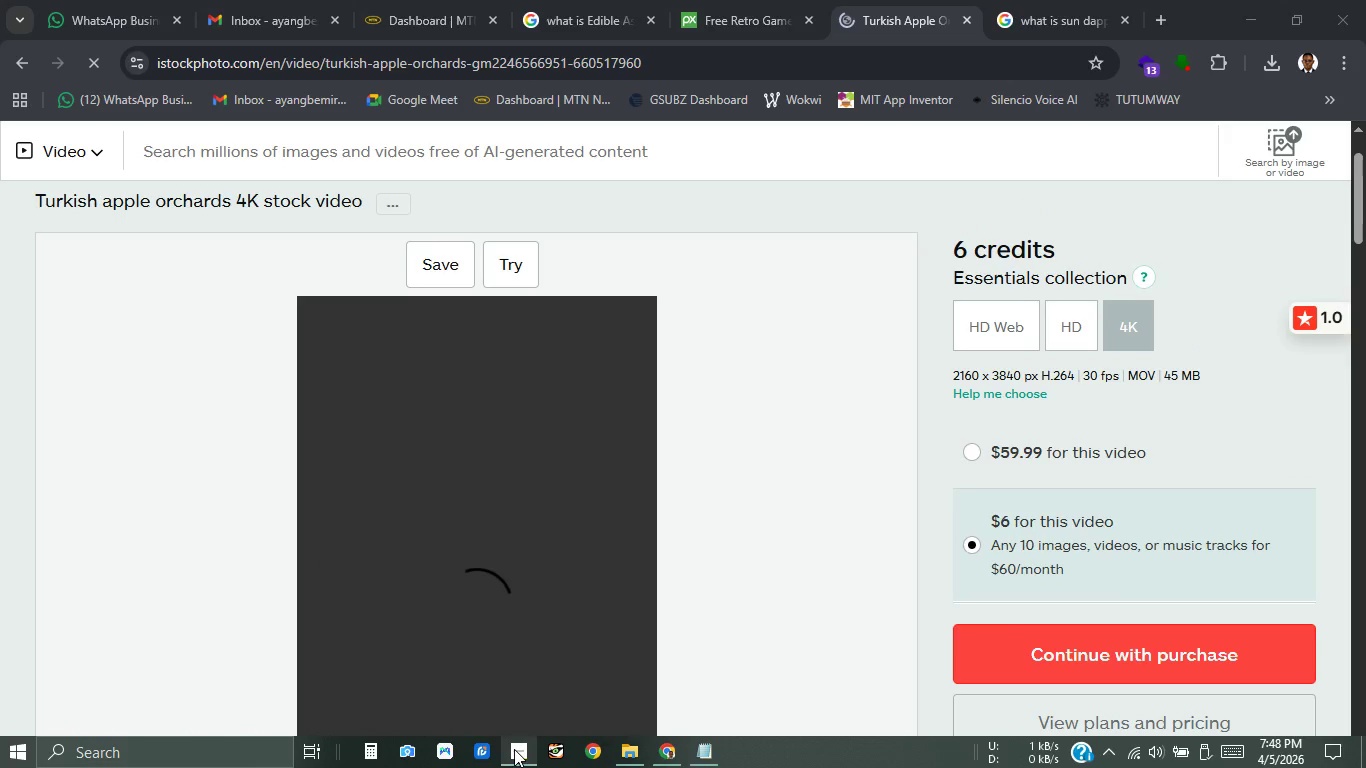 
left_click([513, 749])